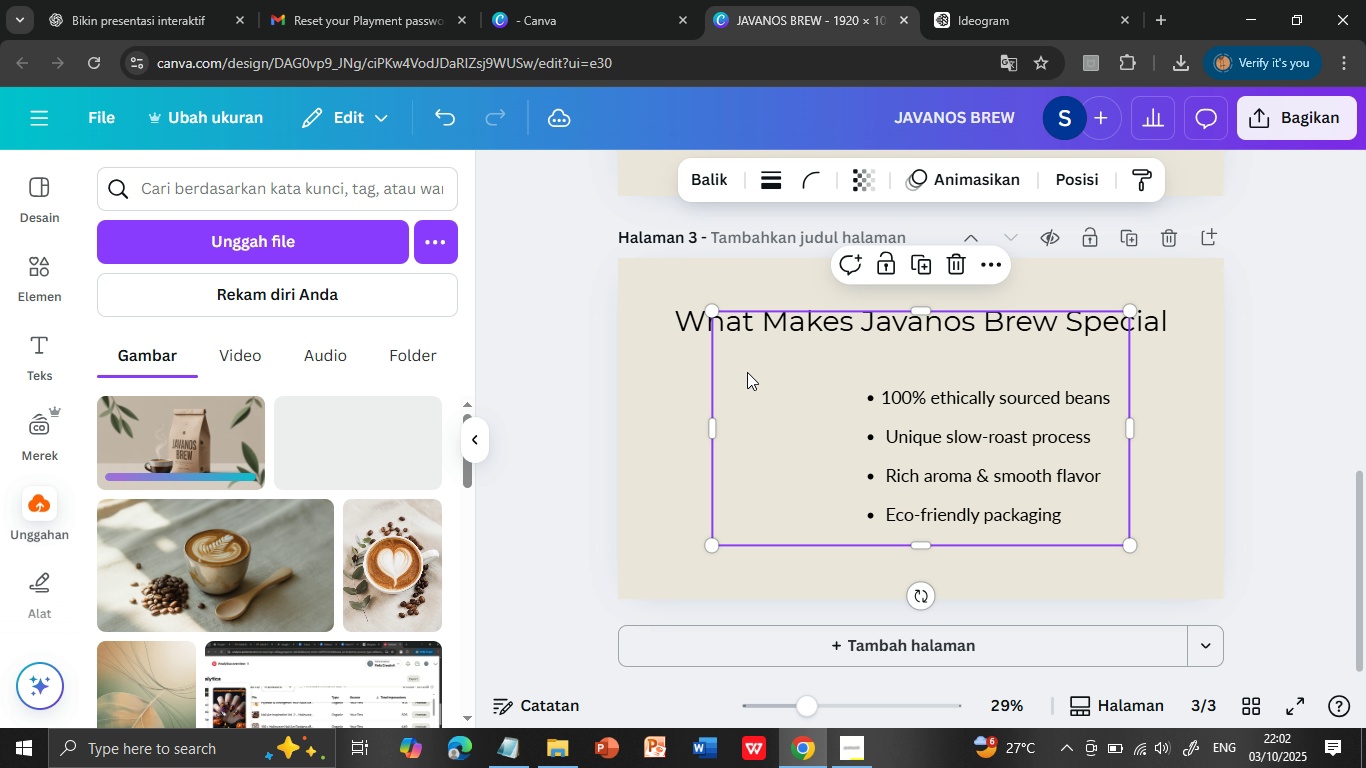 
left_click_drag(start_coordinate=[1131, 310], to_coordinate=[925, 385])
 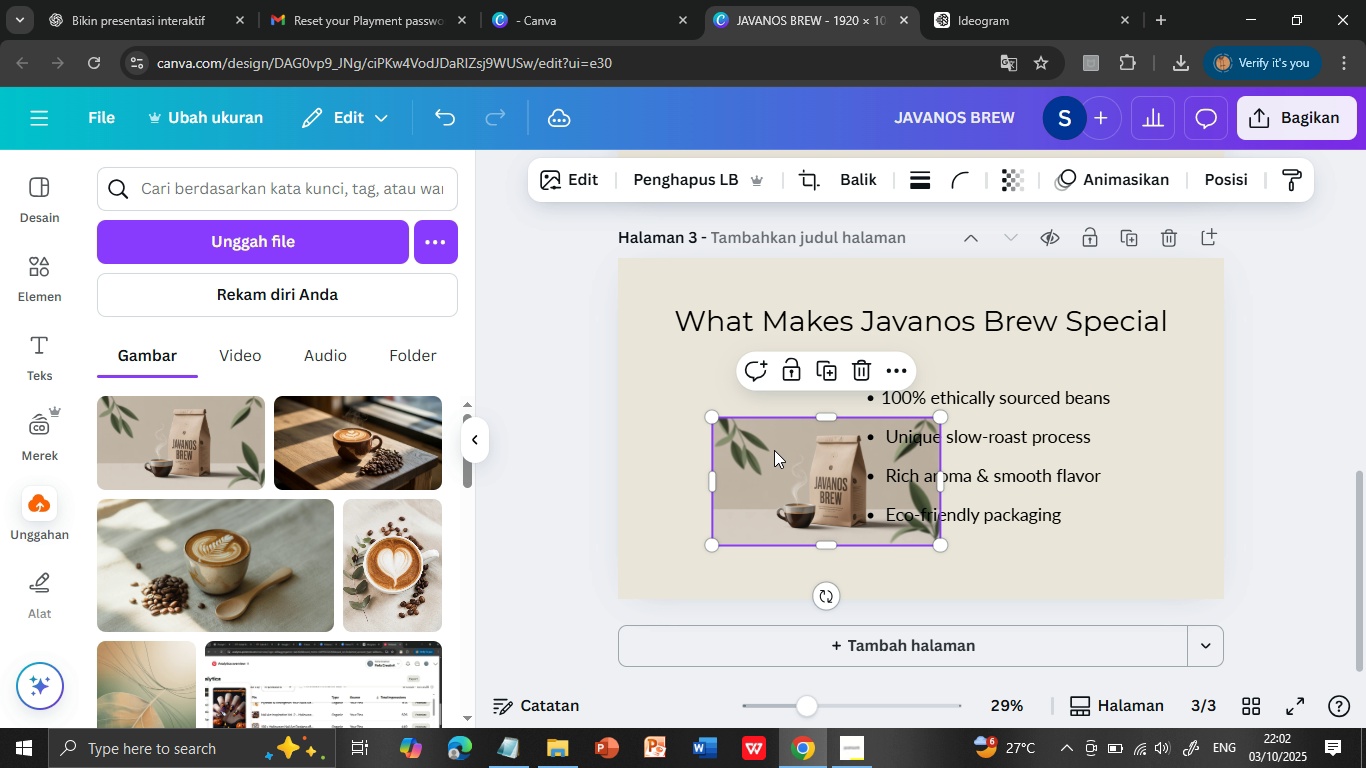 
left_click_drag(start_coordinate=[774, 450], to_coordinate=[720, 428])
 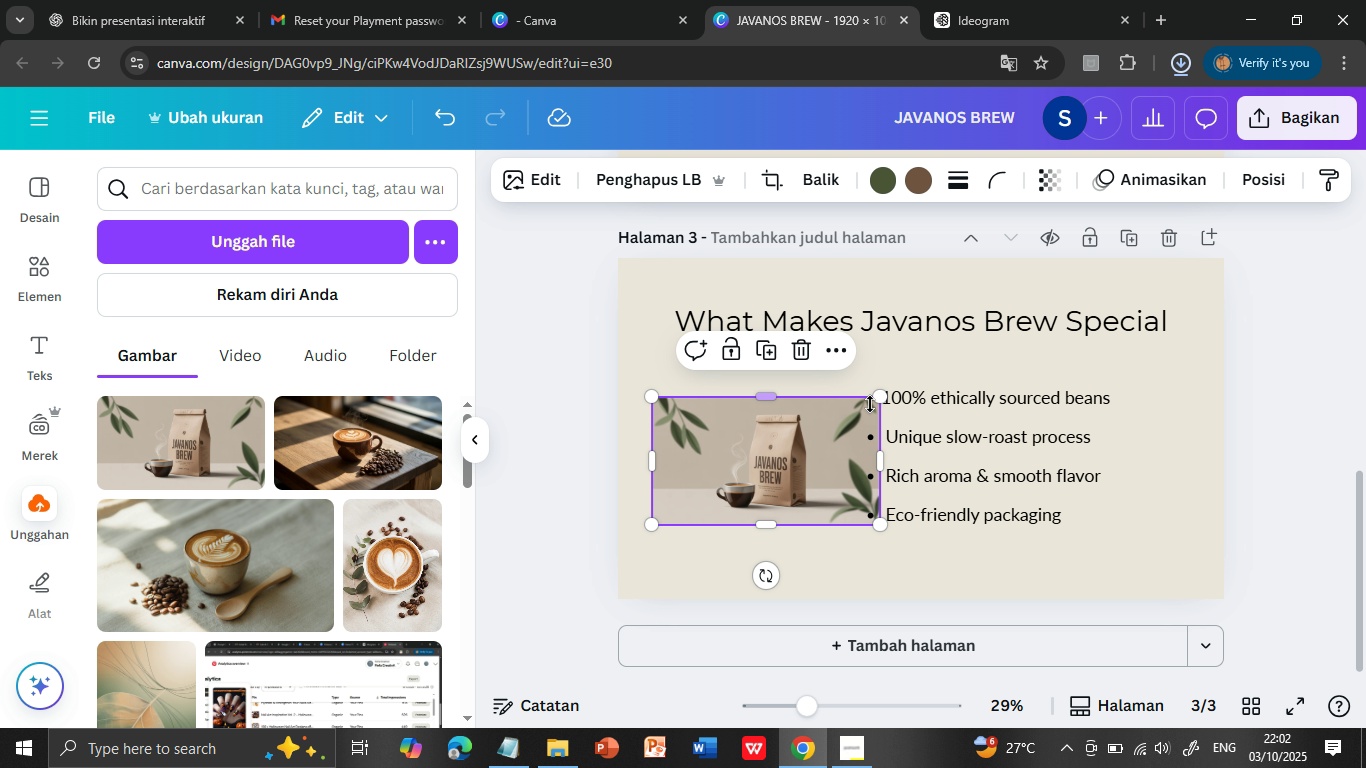 
left_click_drag(start_coordinate=[876, 401], to_coordinate=[842, 406])
 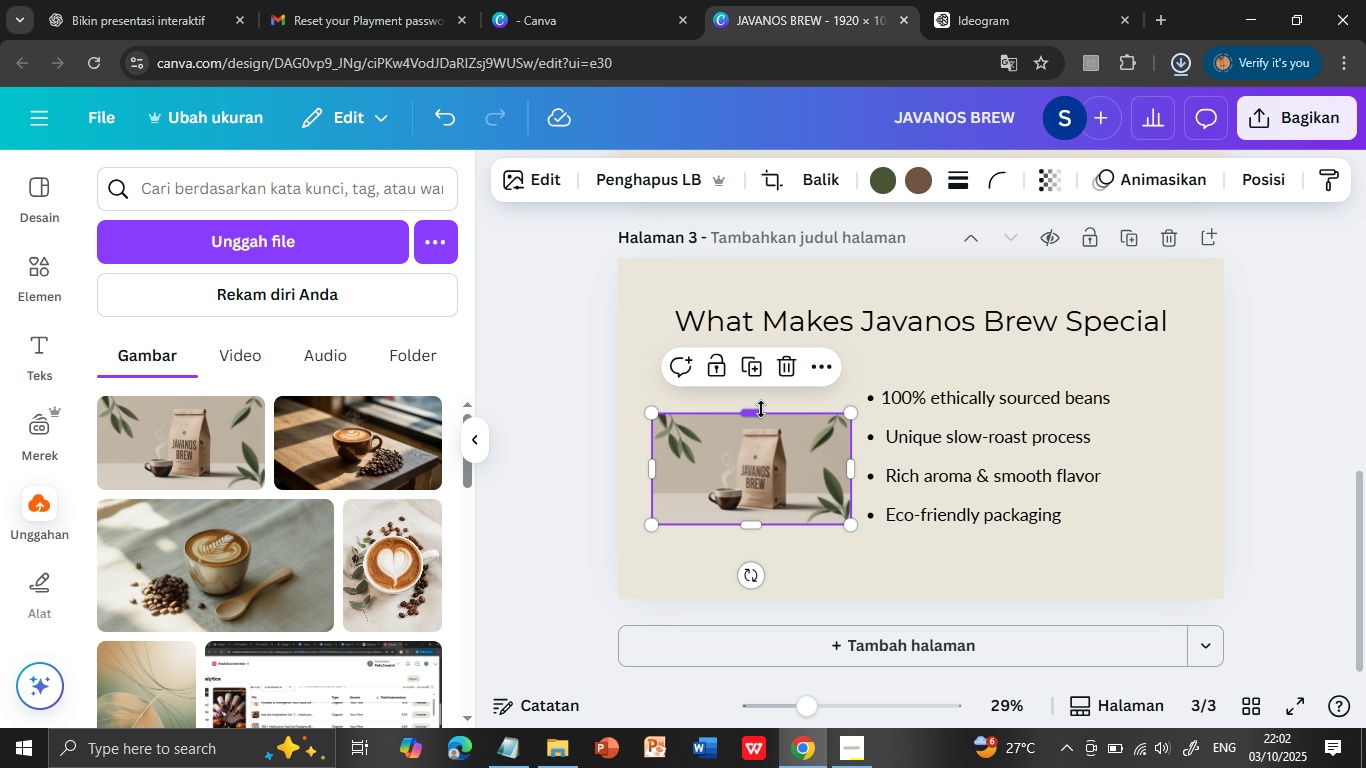 
left_click_drag(start_coordinate=[759, 410], to_coordinate=[757, 384])
 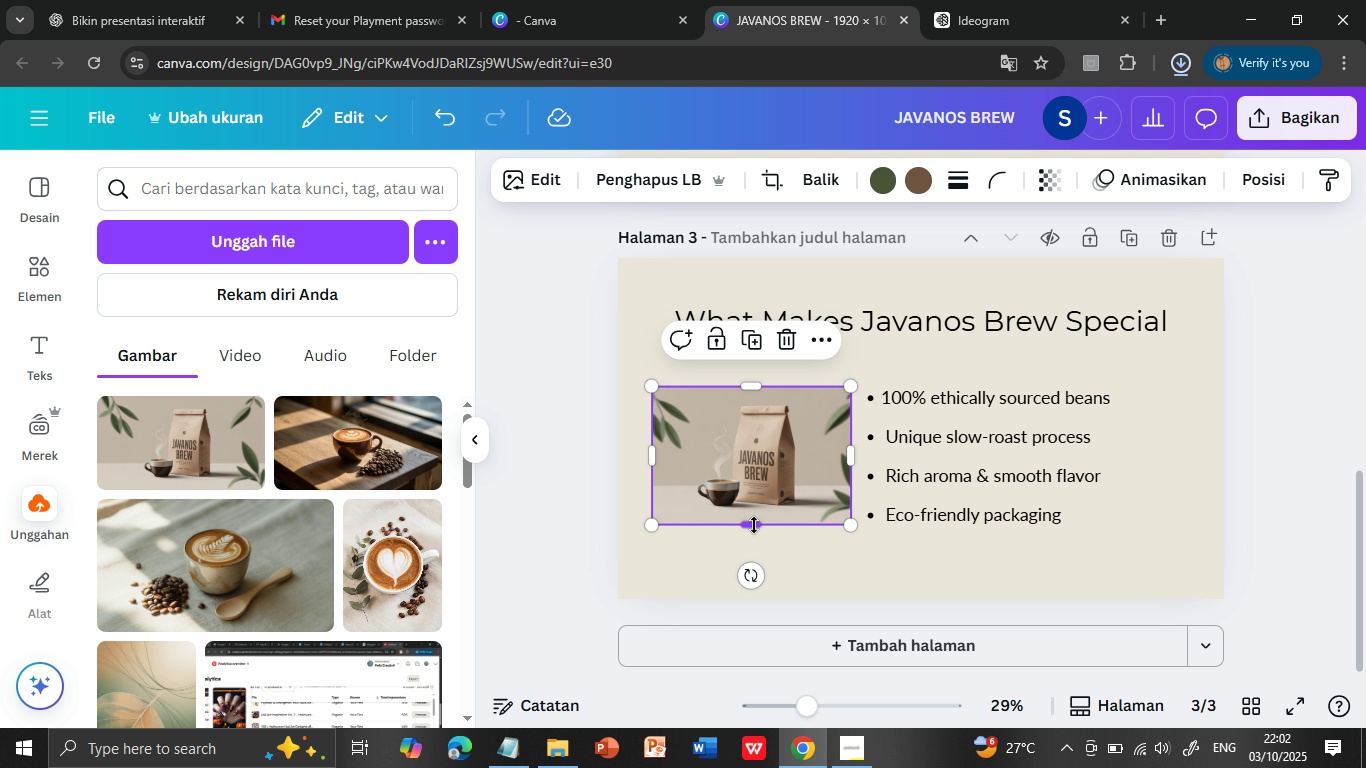 
left_click_drag(start_coordinate=[754, 525], to_coordinate=[755, 534])
 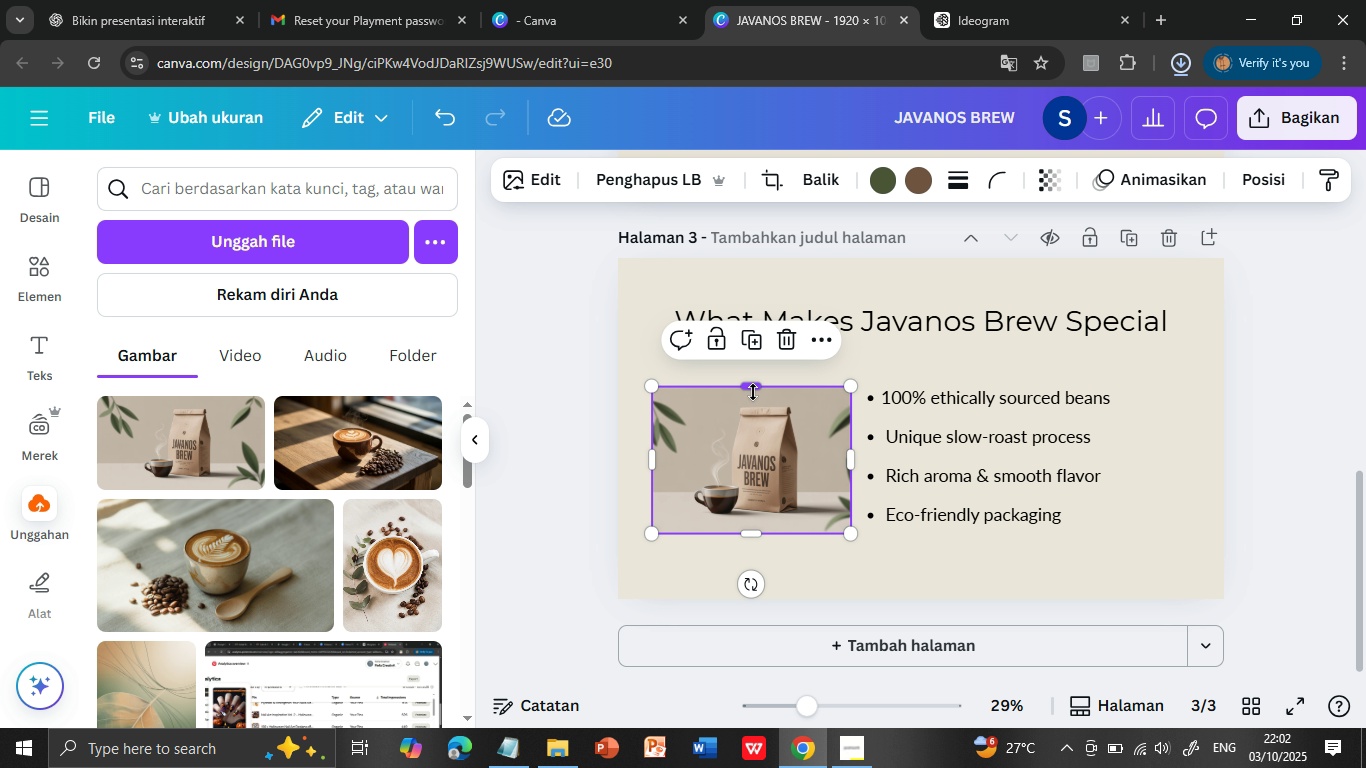 
left_click_drag(start_coordinate=[753, 392], to_coordinate=[753, 380])
 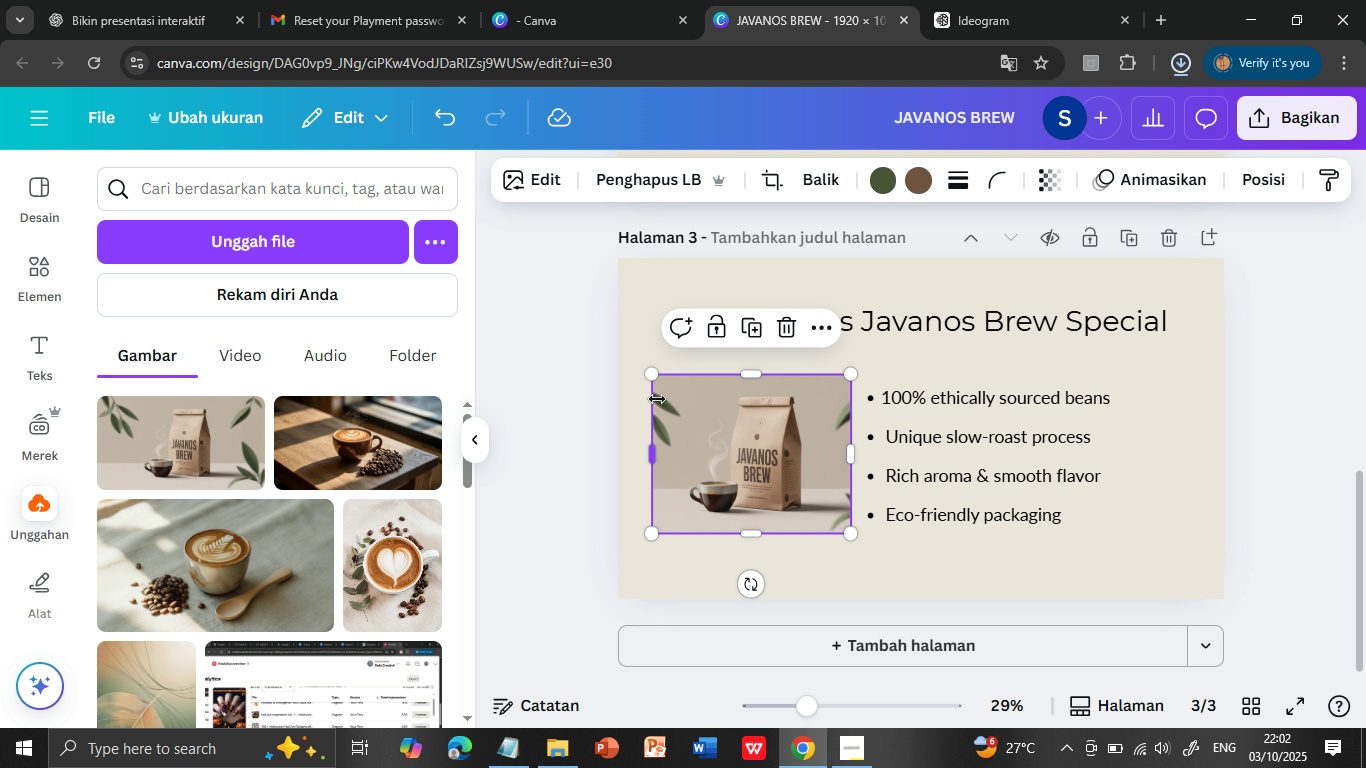 
left_click_drag(start_coordinate=[653, 381], to_coordinate=[667, 380])
 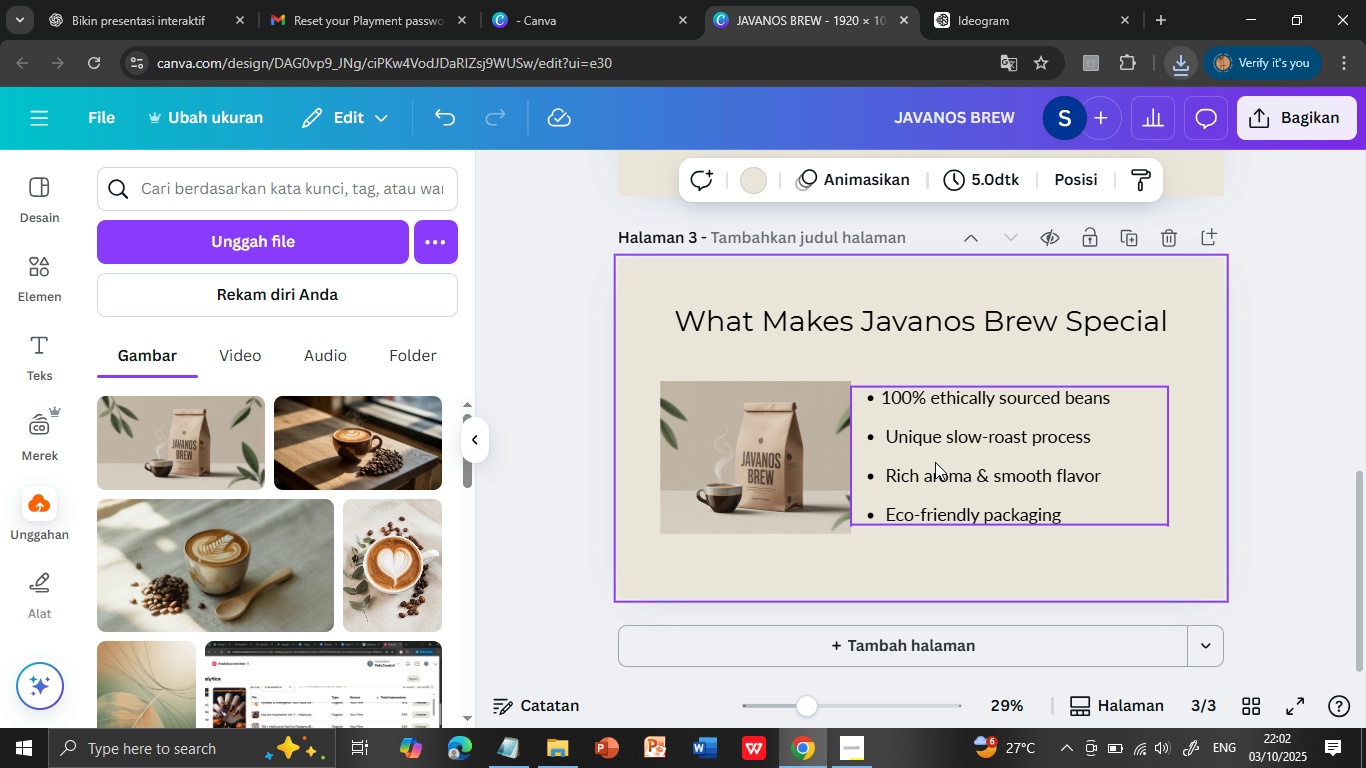 
left_click([967, 577])
 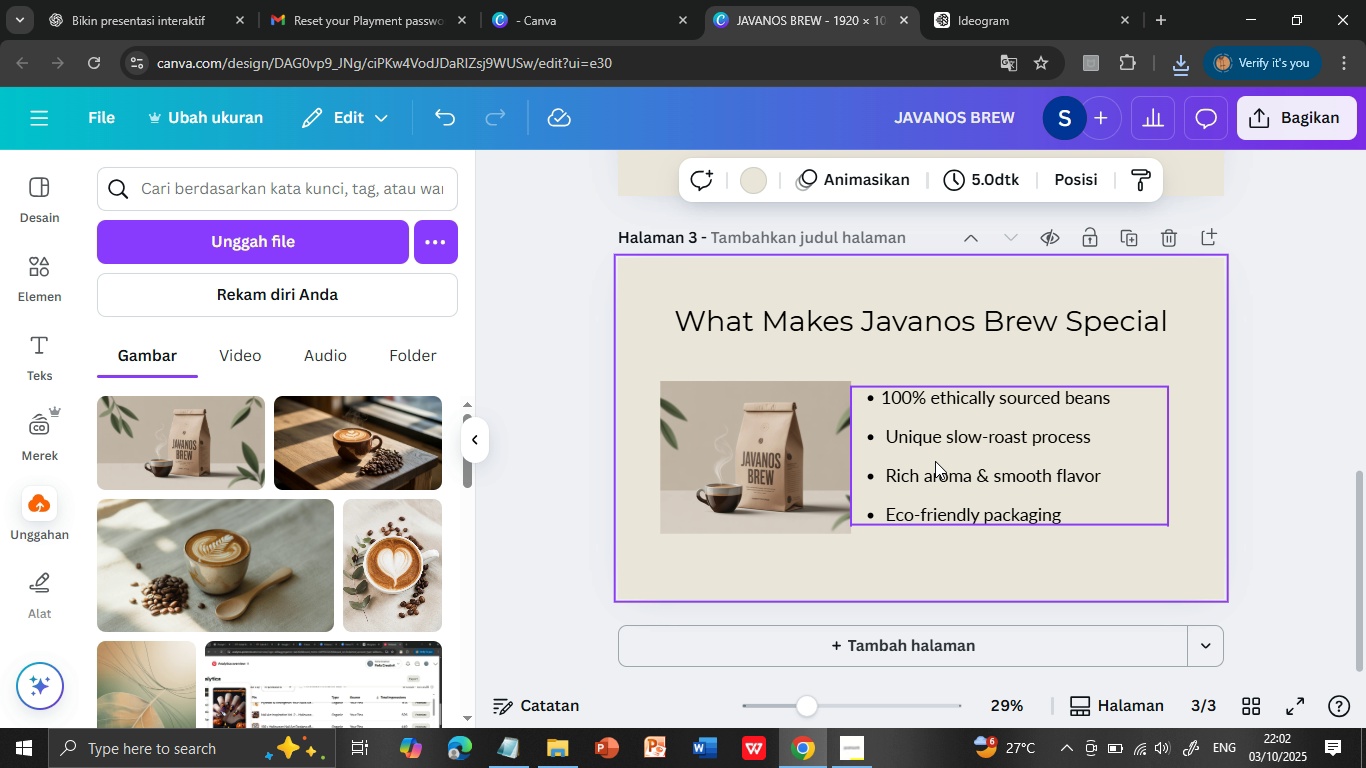 
left_click_drag(start_coordinate=[935, 461], to_coordinate=[956, 461])
 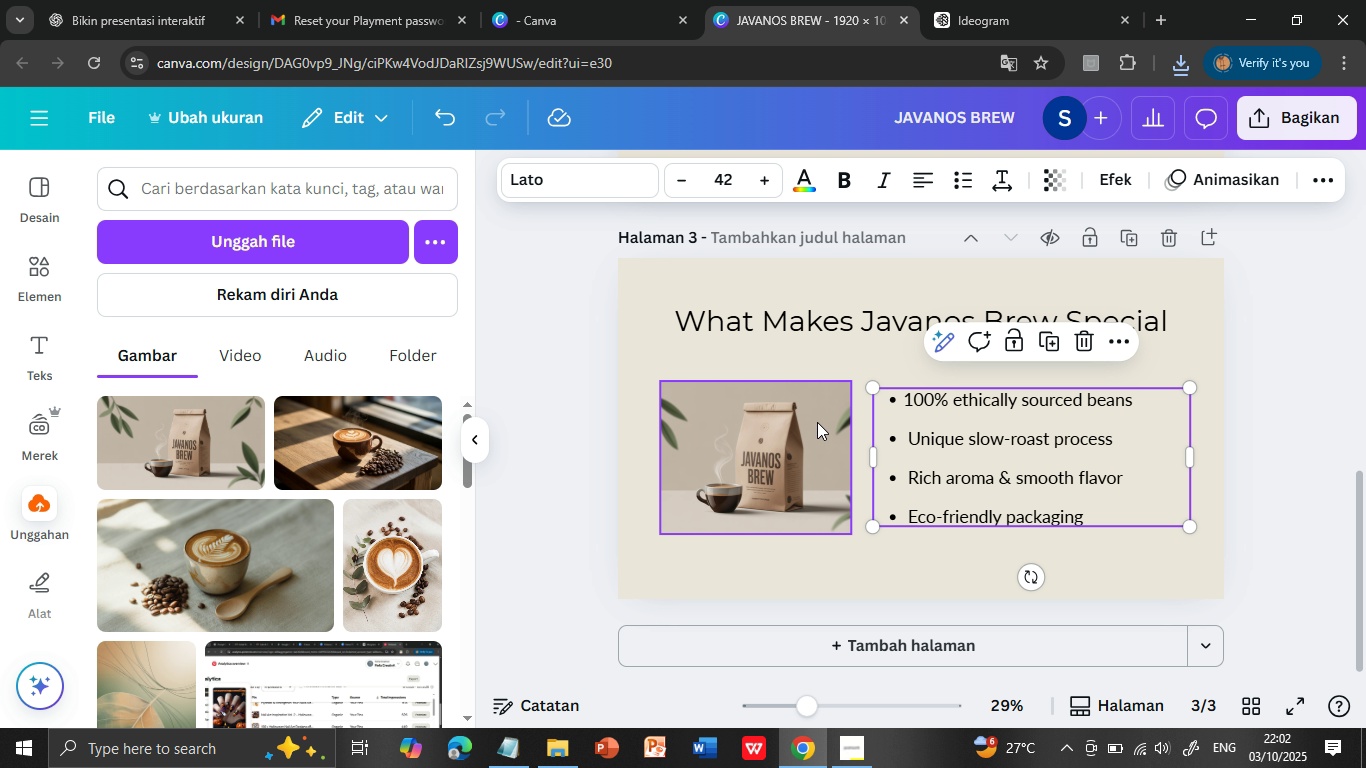 
left_click([817, 422])
 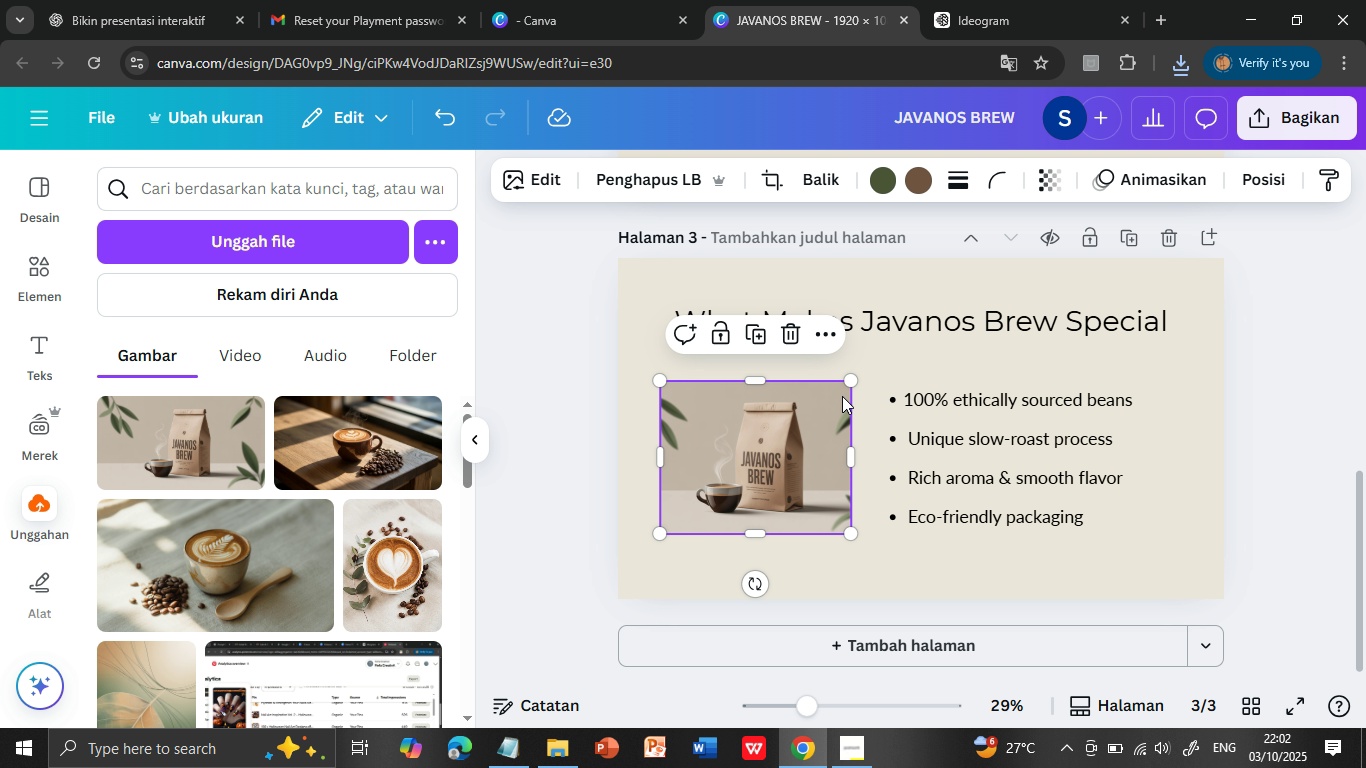 
left_click_drag(start_coordinate=[849, 381], to_coordinate=[869, 373])
 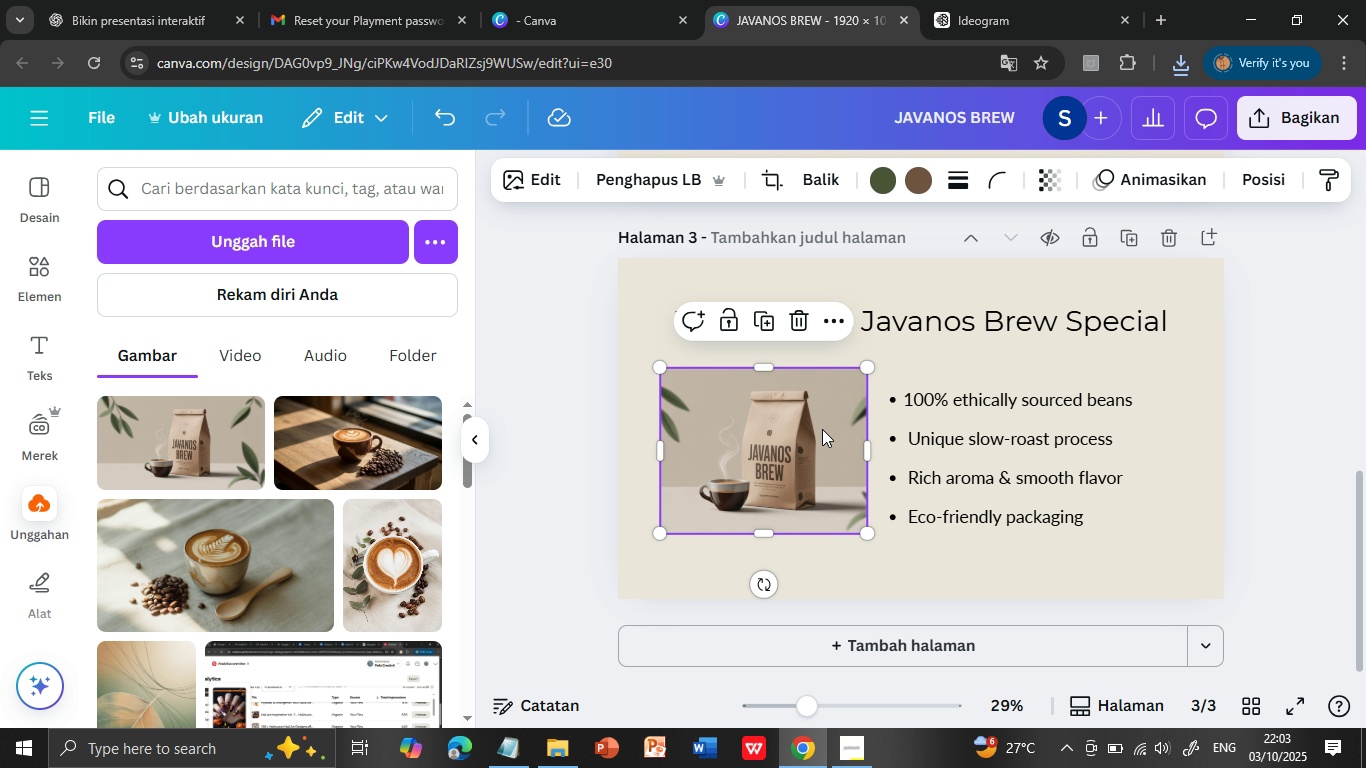 
left_click_drag(start_coordinate=[822, 429], to_coordinate=[829, 429])
 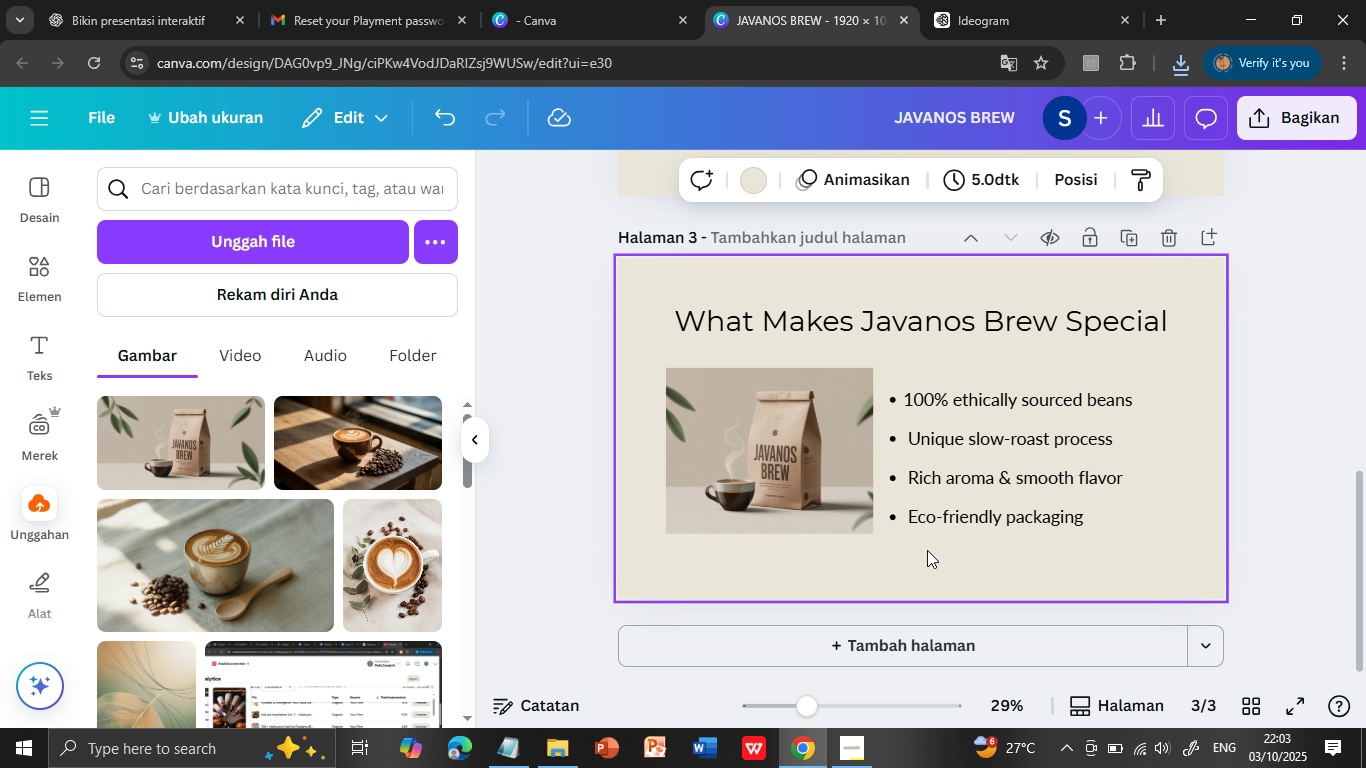 
left_click([927, 550])
 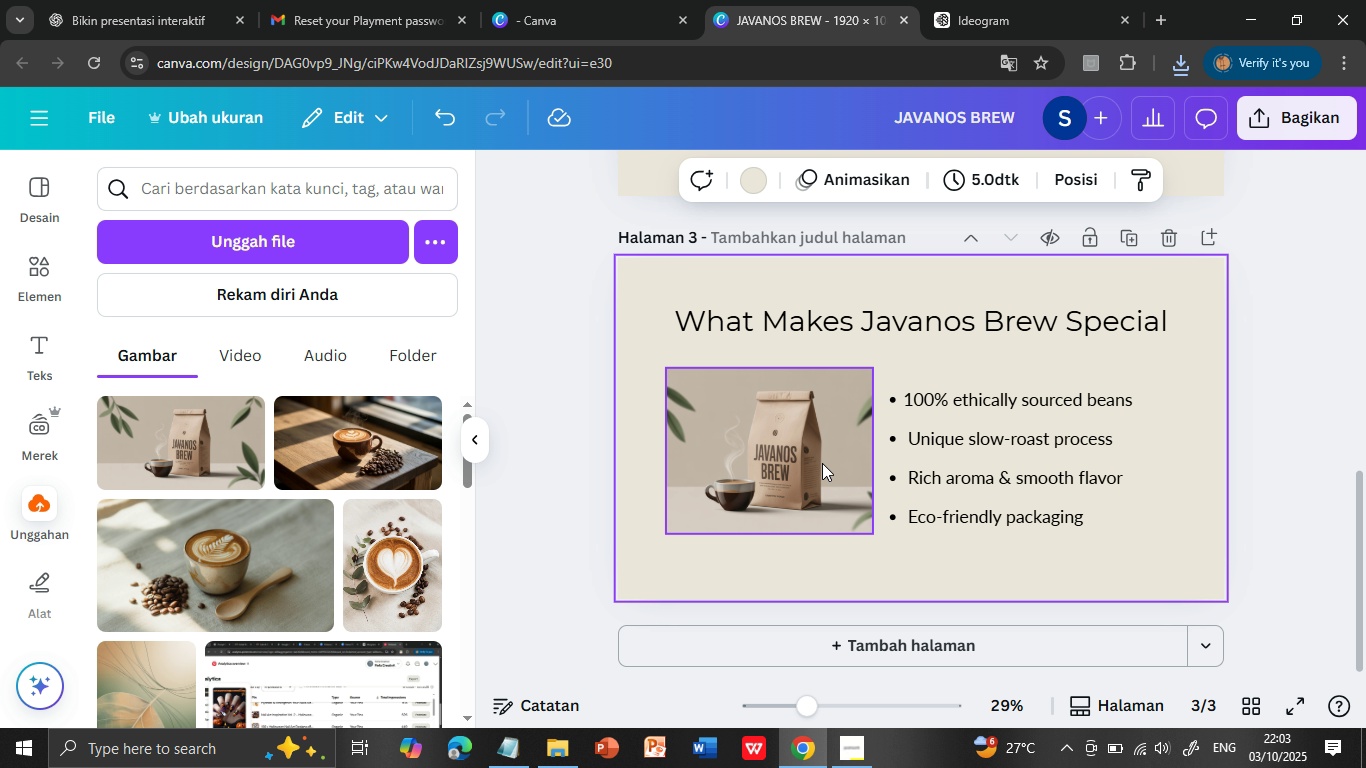 
left_click([822, 463])
 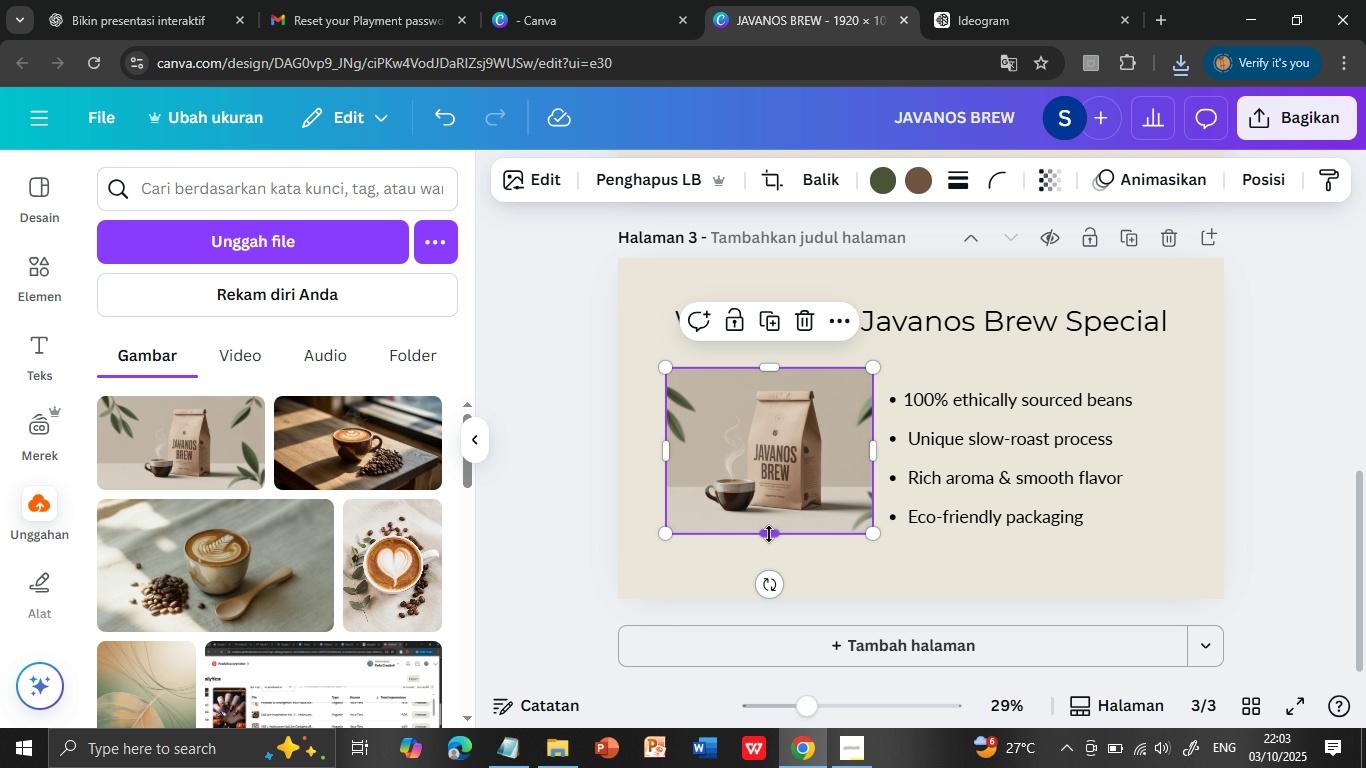 
left_click_drag(start_coordinate=[771, 534], to_coordinate=[774, 542])
 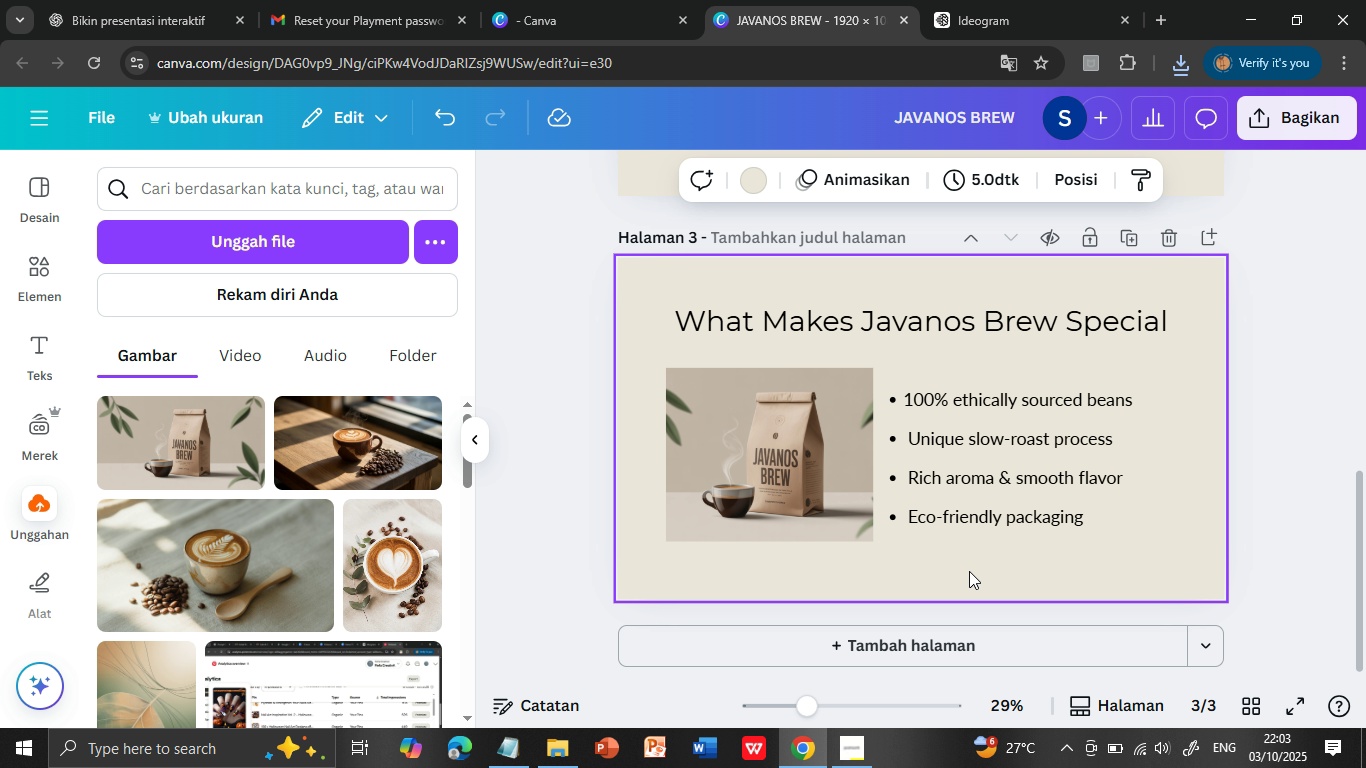 
left_click([969, 571])
 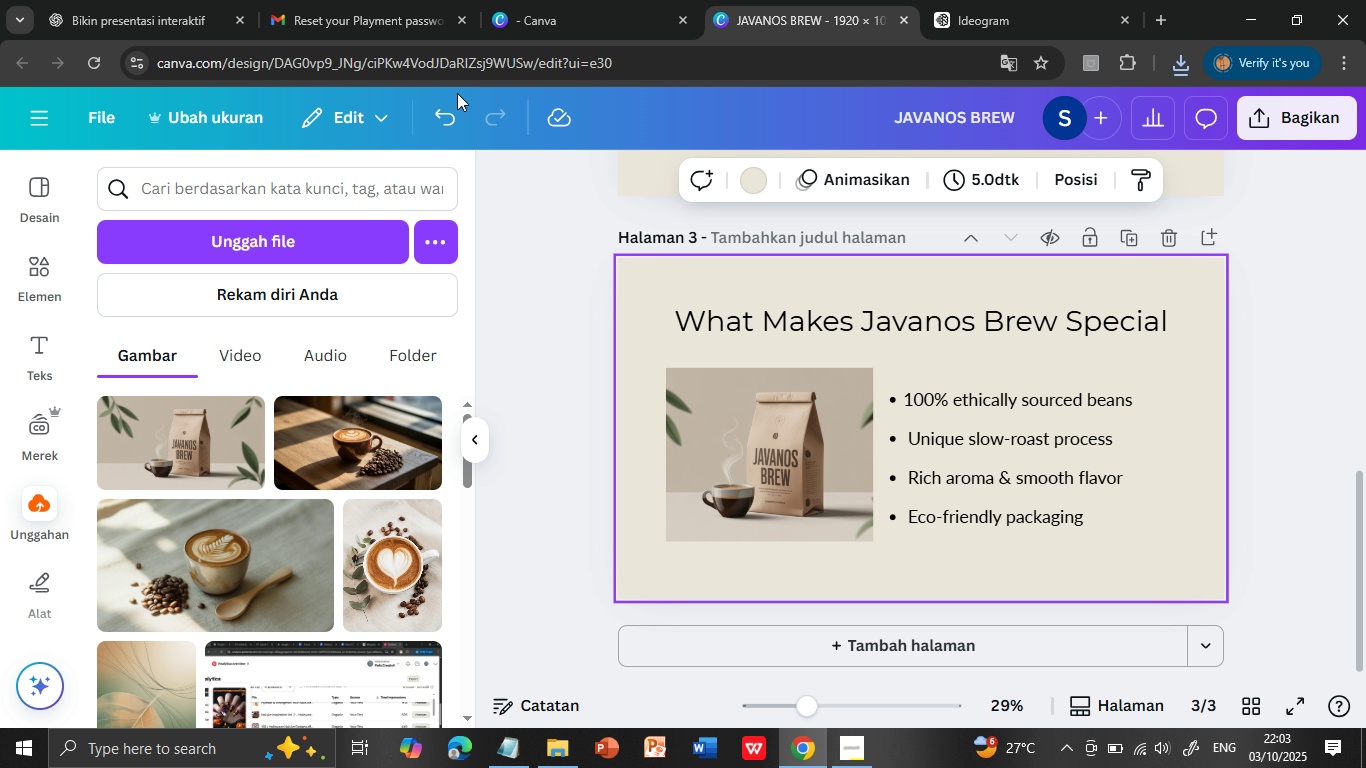 
wait(7.93)
 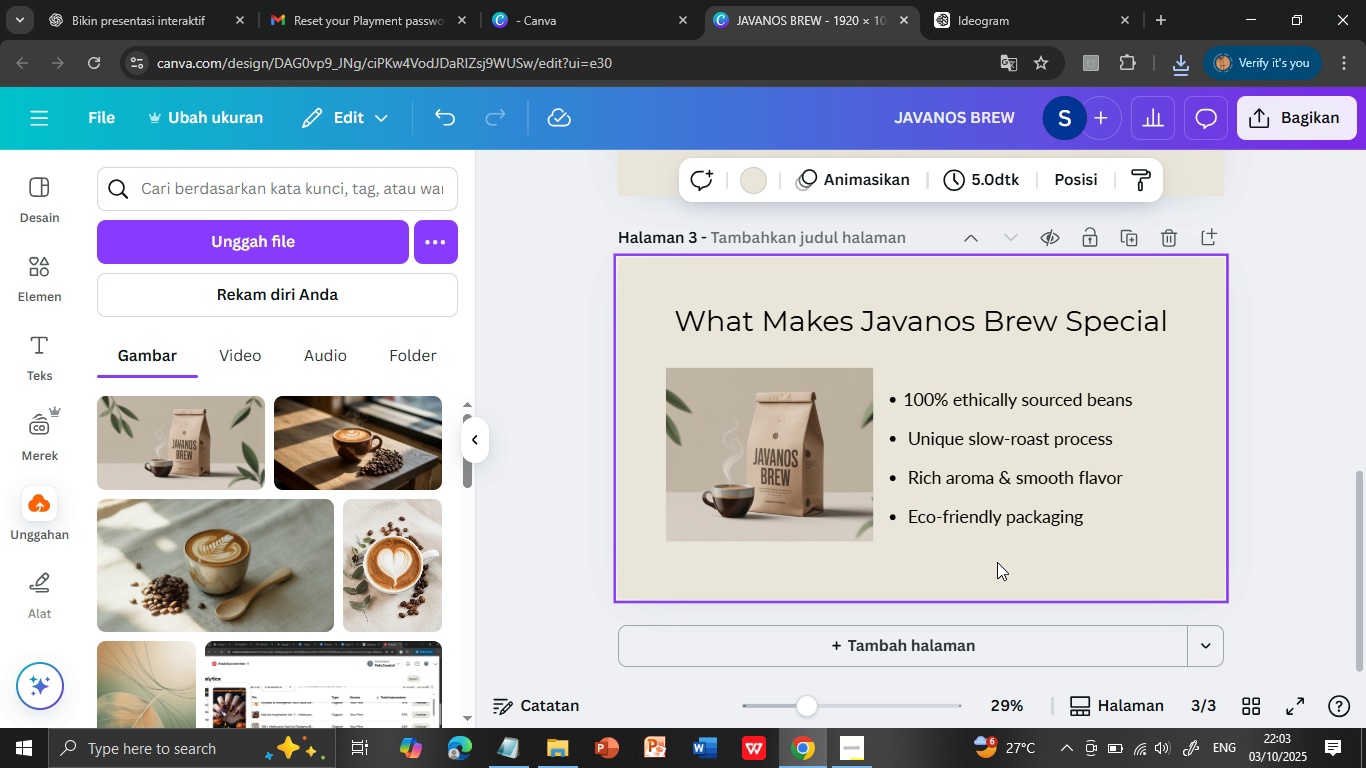 
left_click([983, 10])
 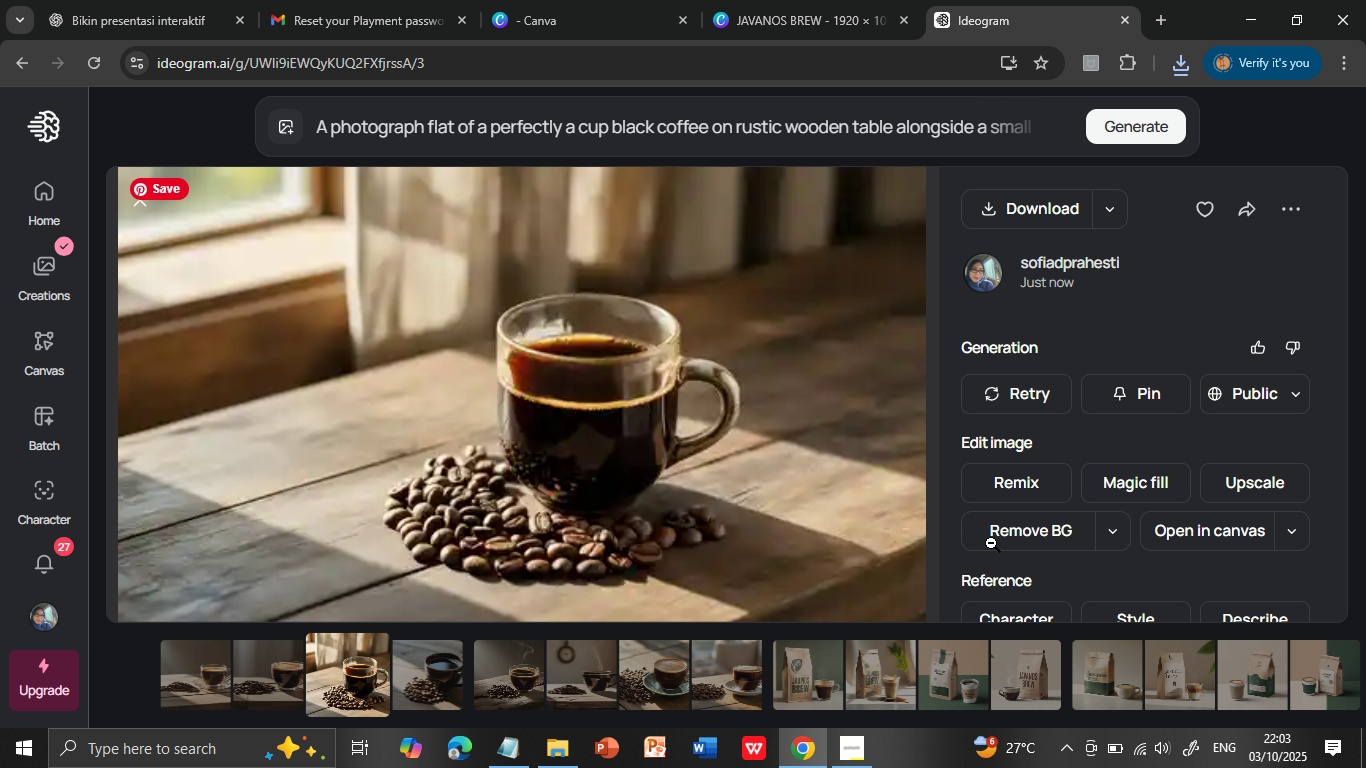 
scroll: coordinate [839, 443], scroll_direction: up, amount: 1.0
 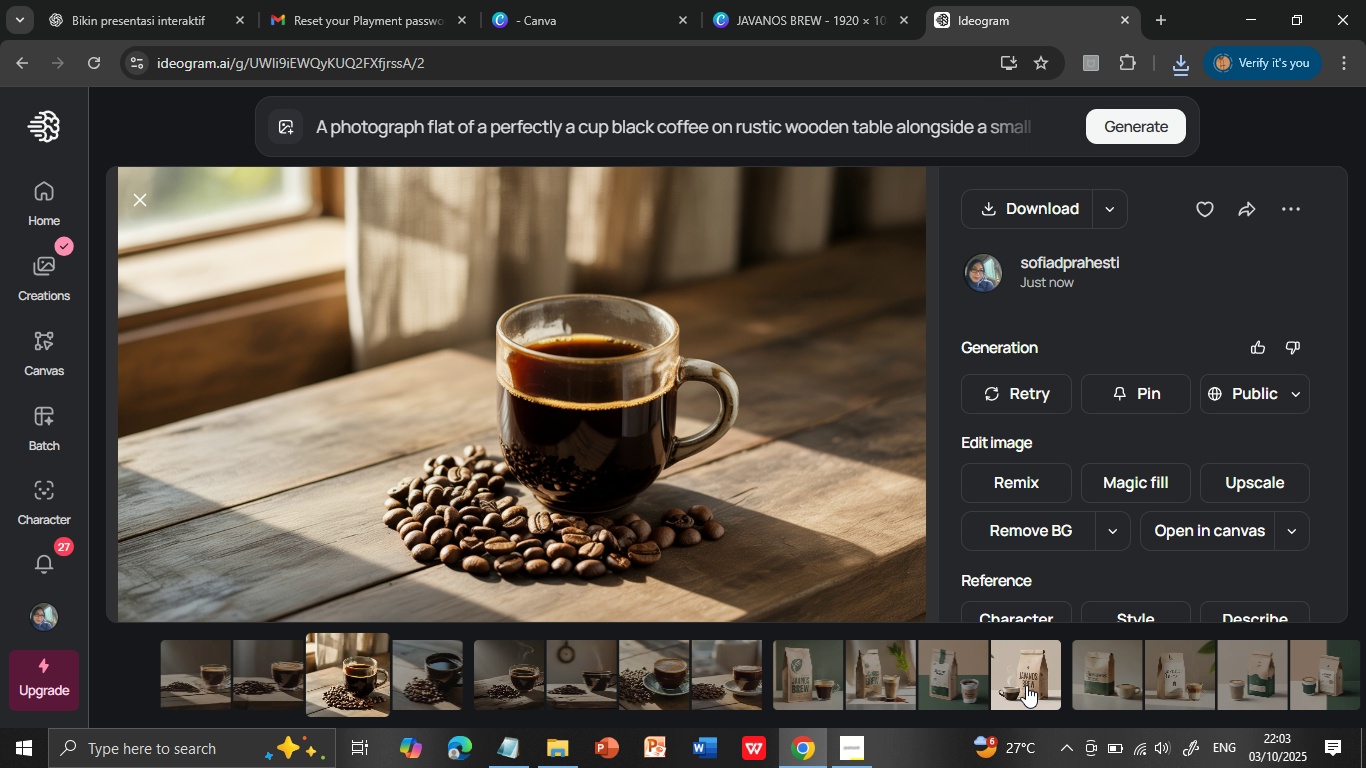 
left_click([1026, 685])
 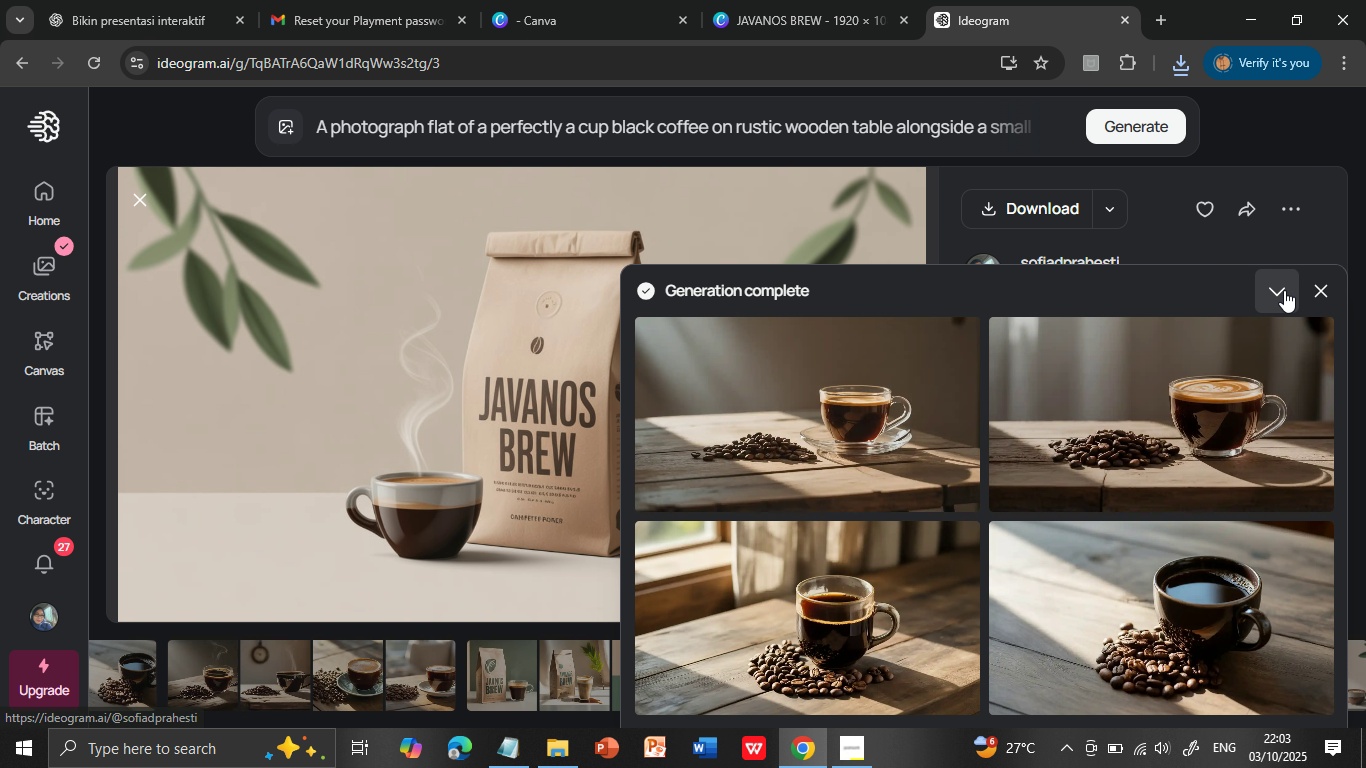 
left_click([1317, 285])
 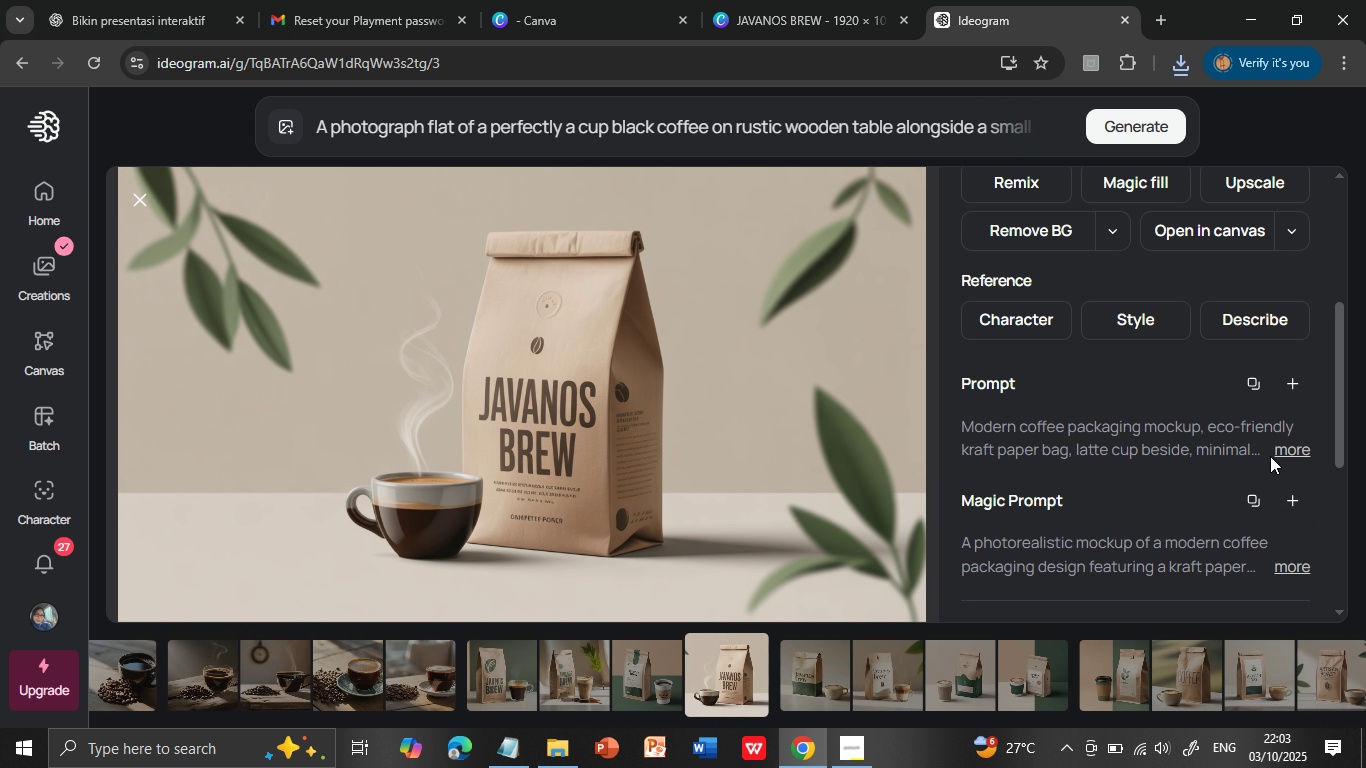 
scroll: coordinate [1270, 456], scroll_direction: down, amount: 3.0
 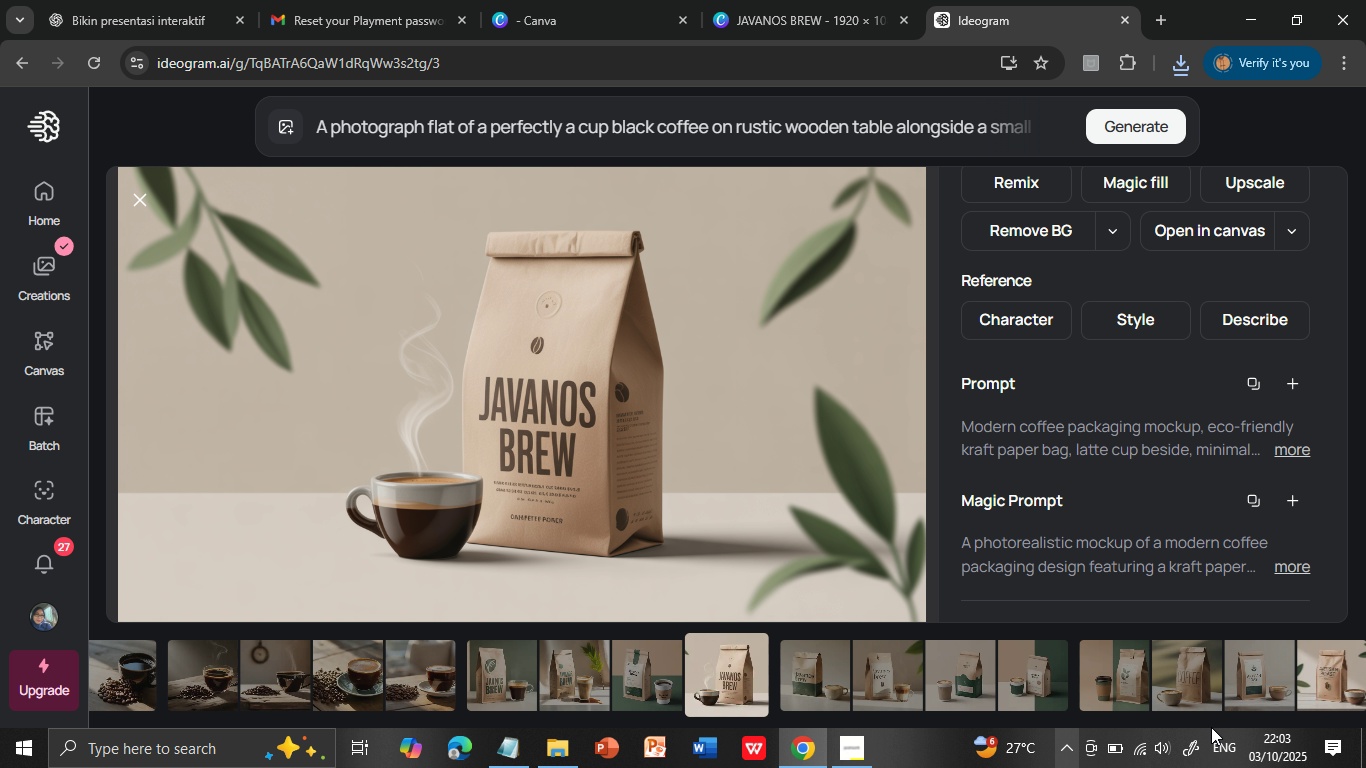 
left_click_drag(start_coordinate=[869, 681], to_coordinate=[703, 680])
 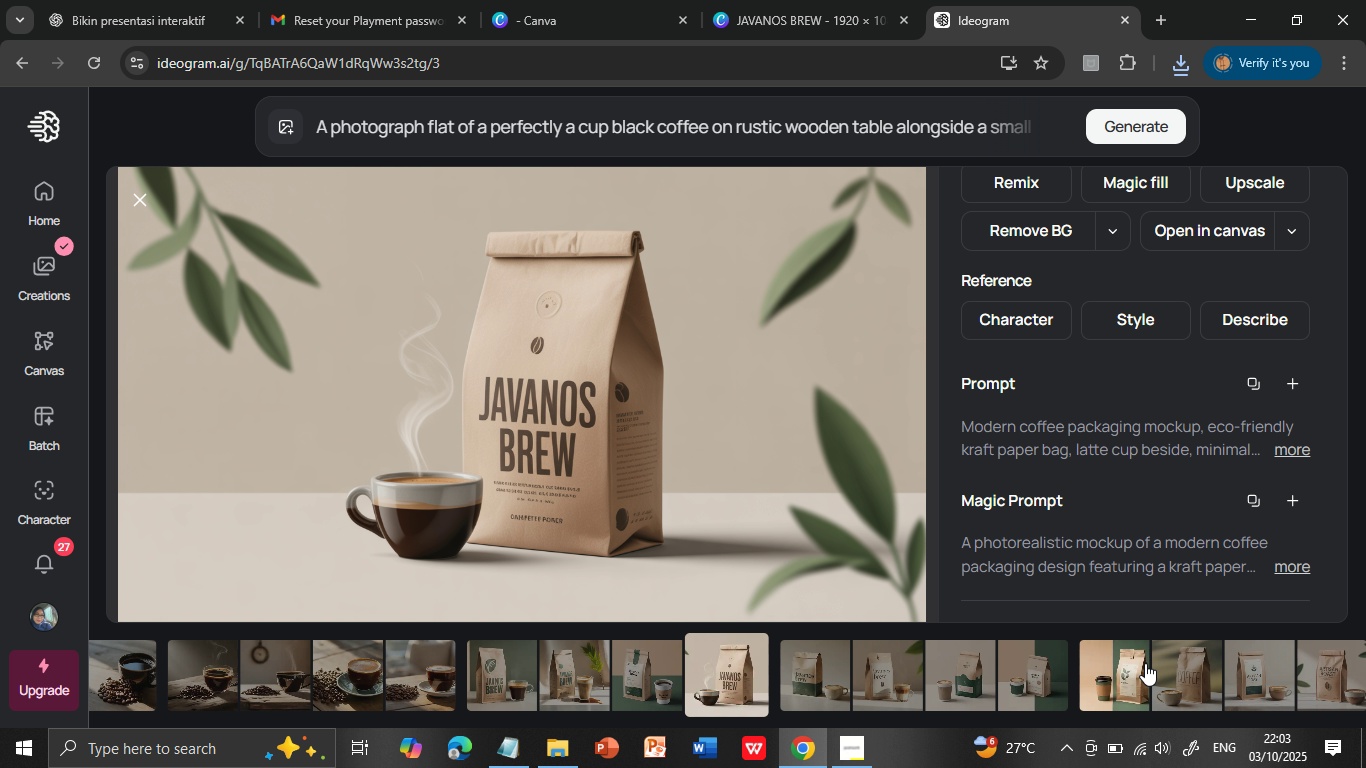 
key(ArrowRight)
 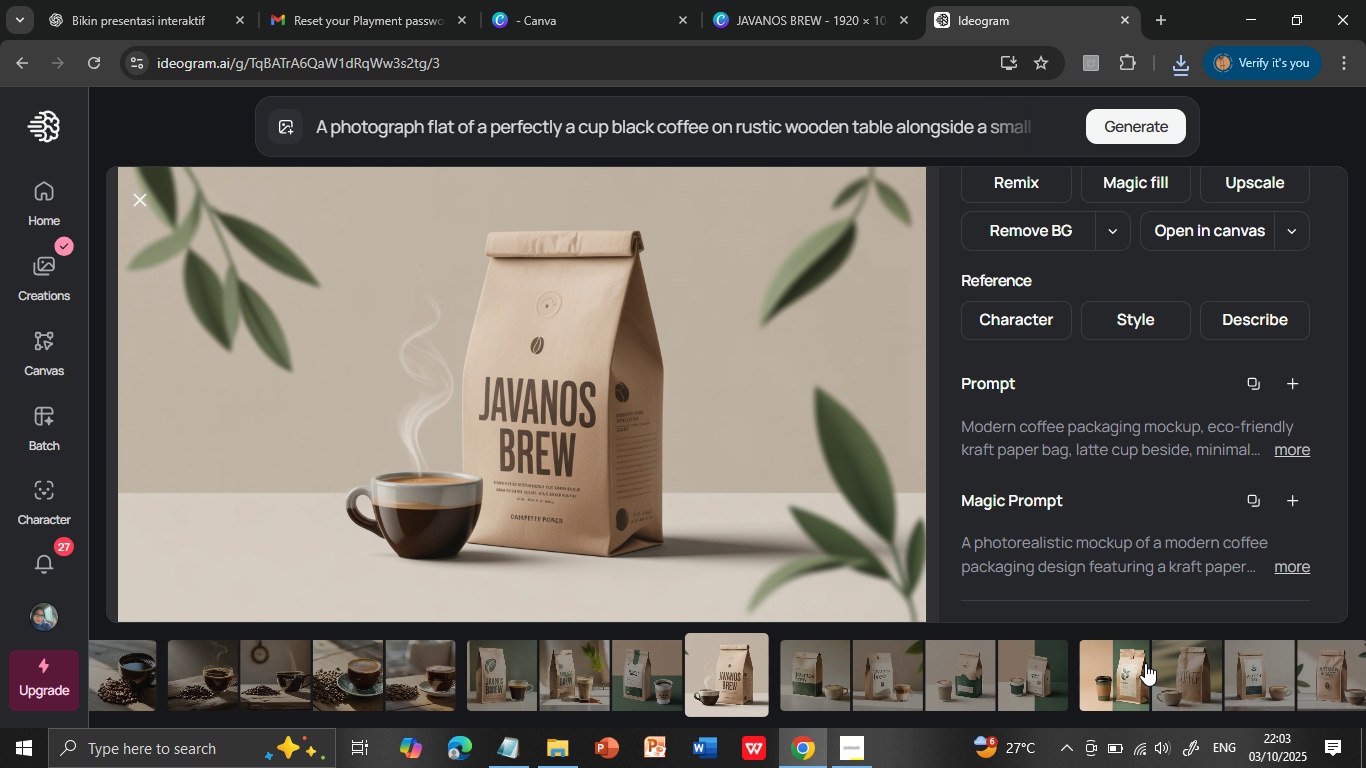 
key(ArrowRight)
 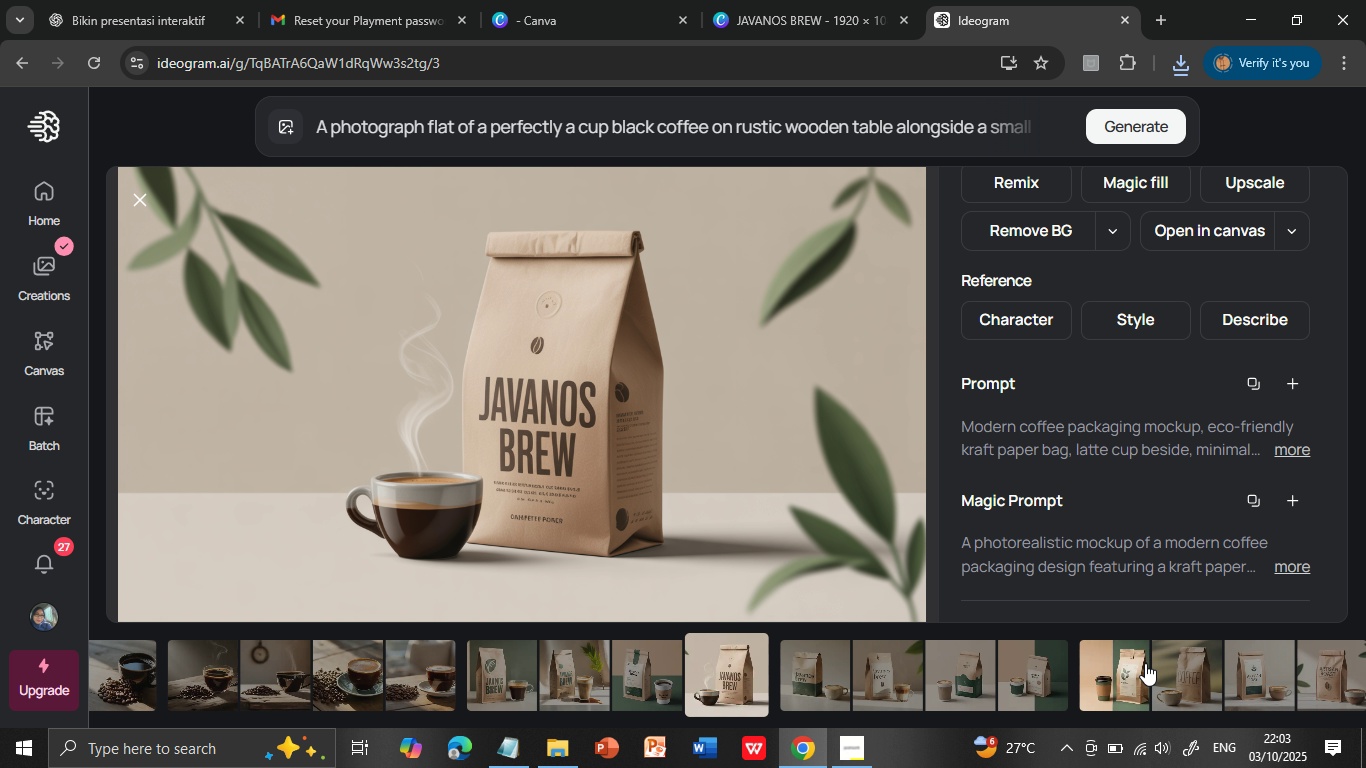 
key(ArrowRight)
 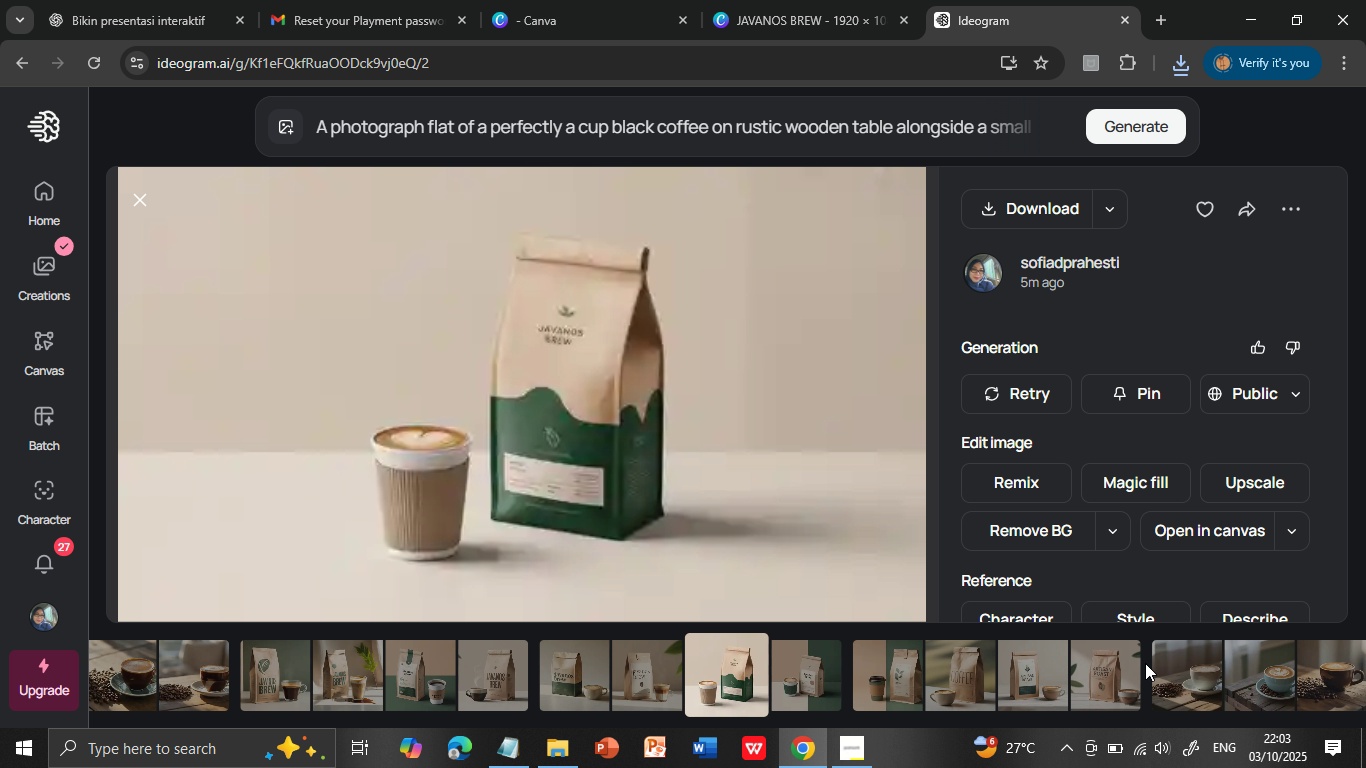 
hold_key(key=ArrowRight, duration=0.41)
 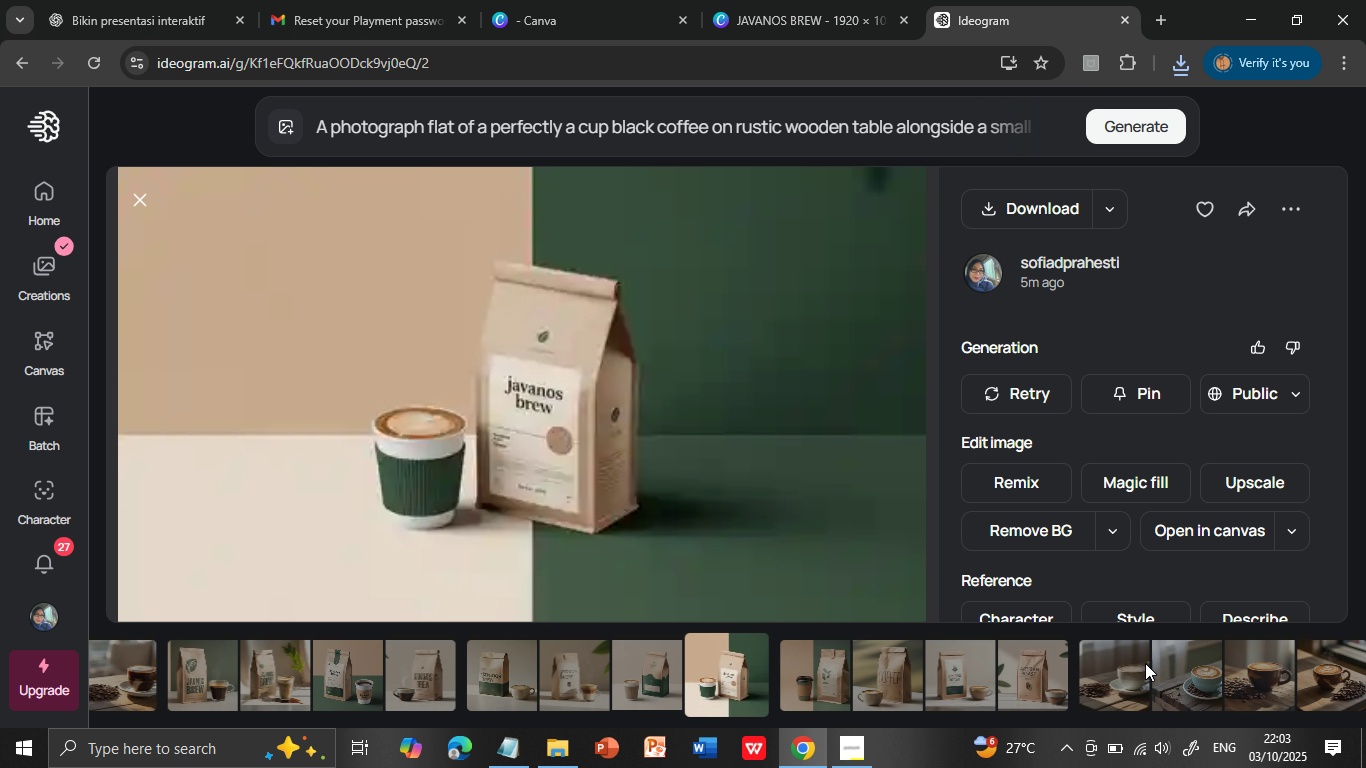 
key(ArrowRight)
 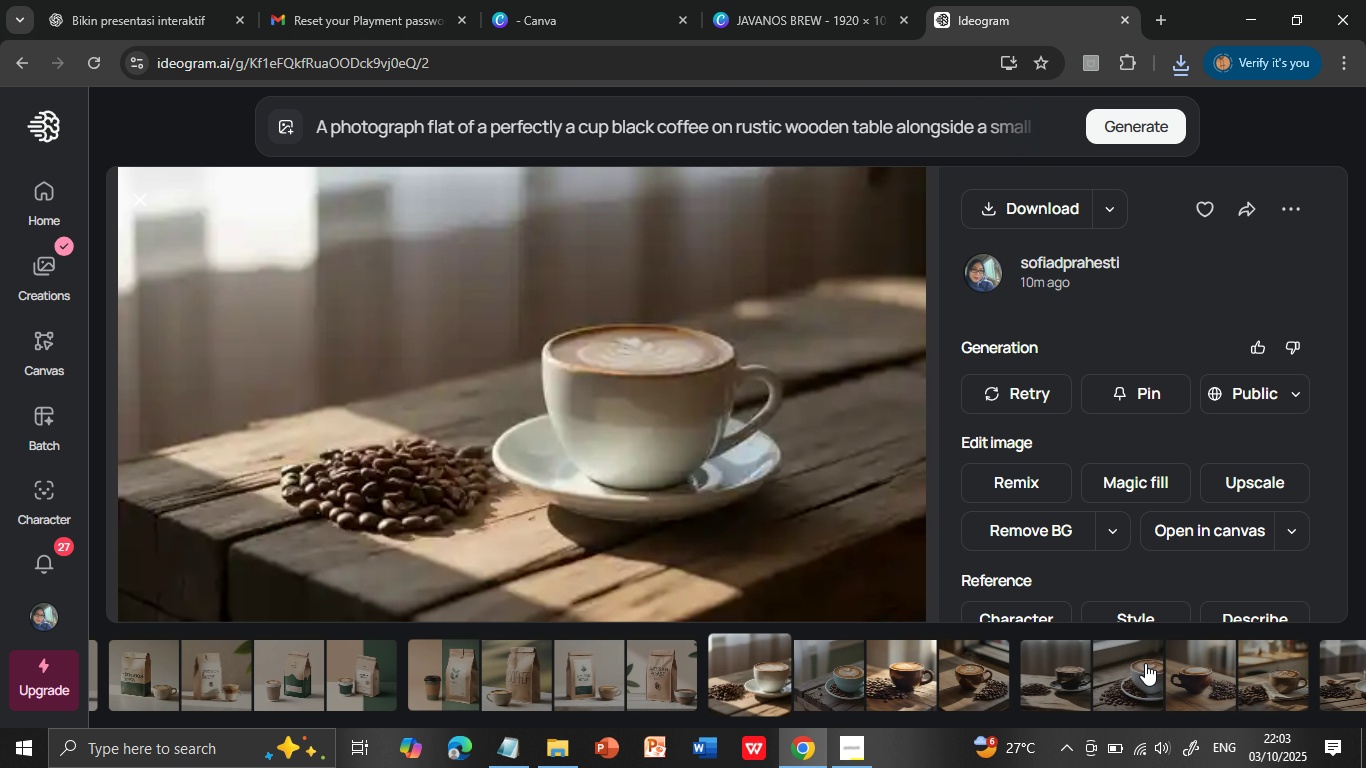 
key(ArrowRight)
 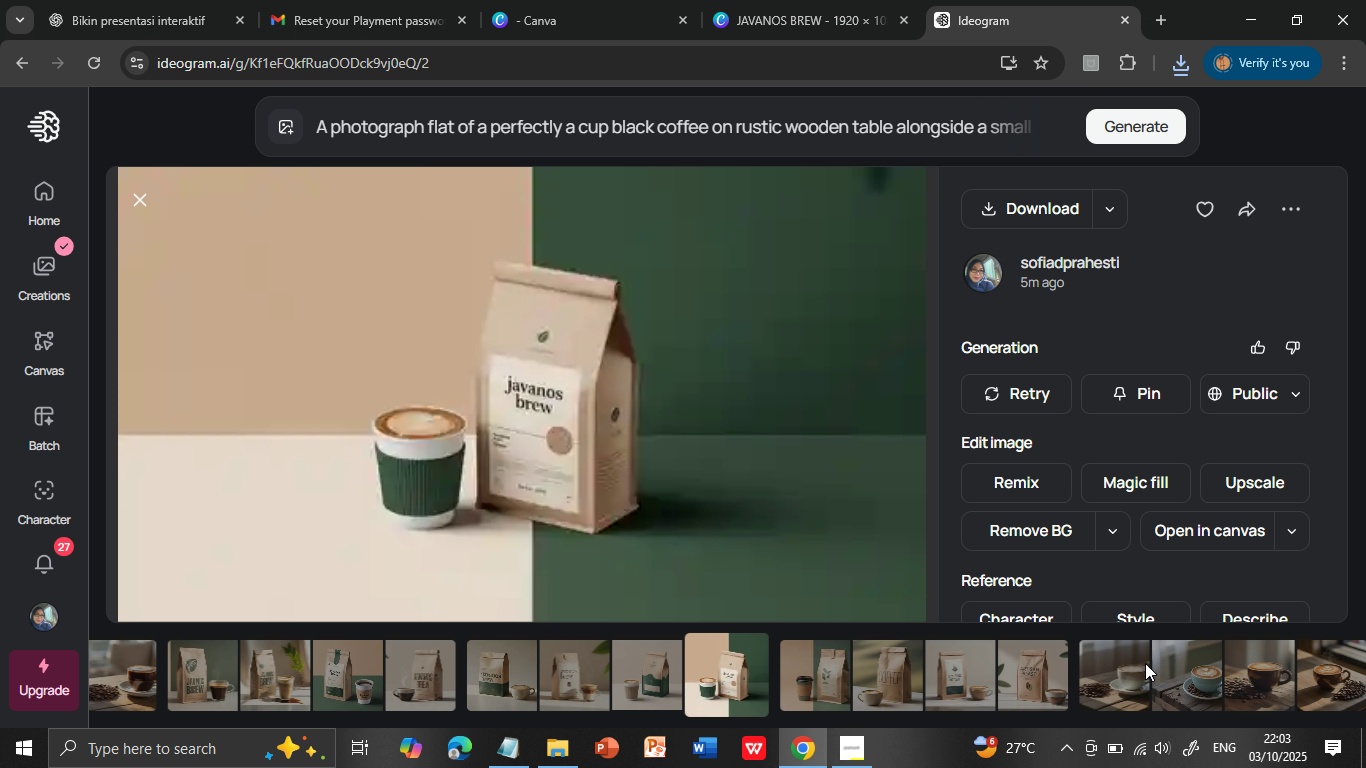 
key(ArrowRight)
 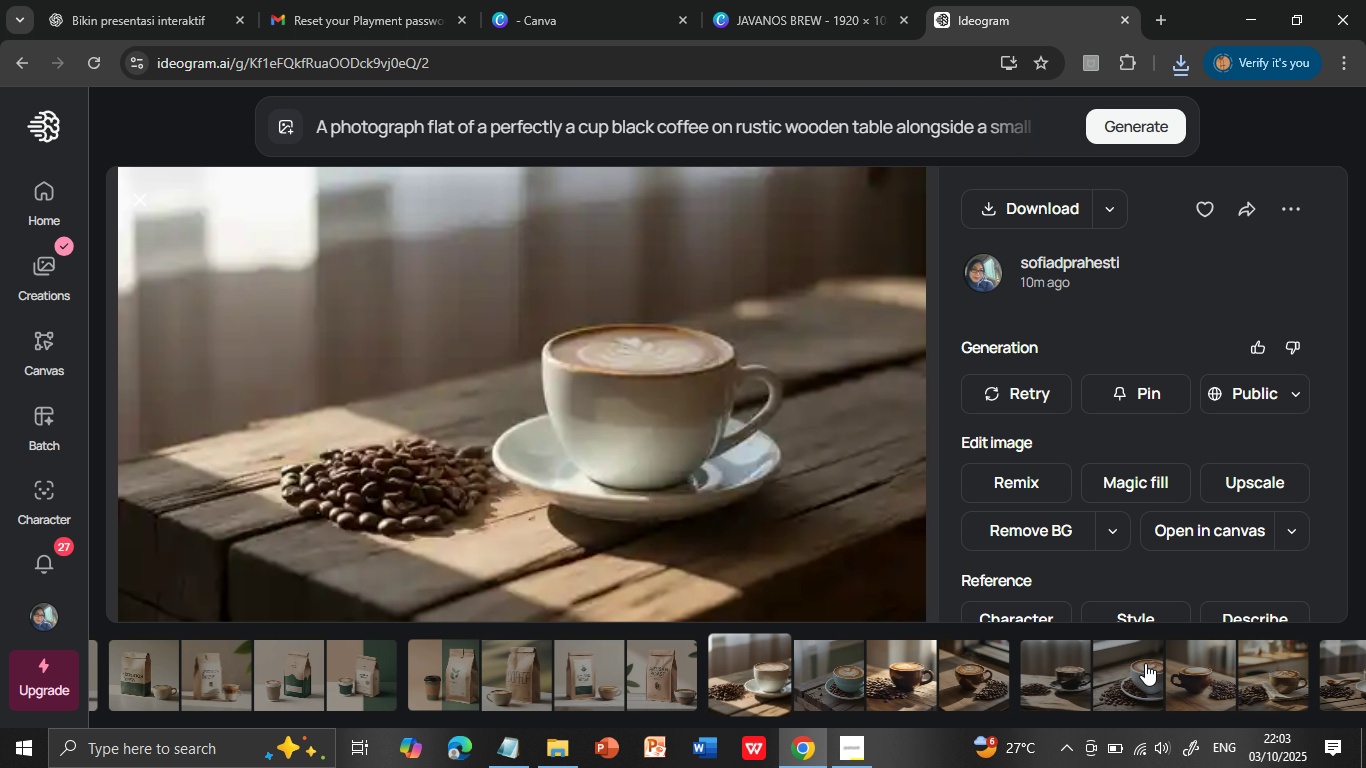 
key(ArrowRight)
 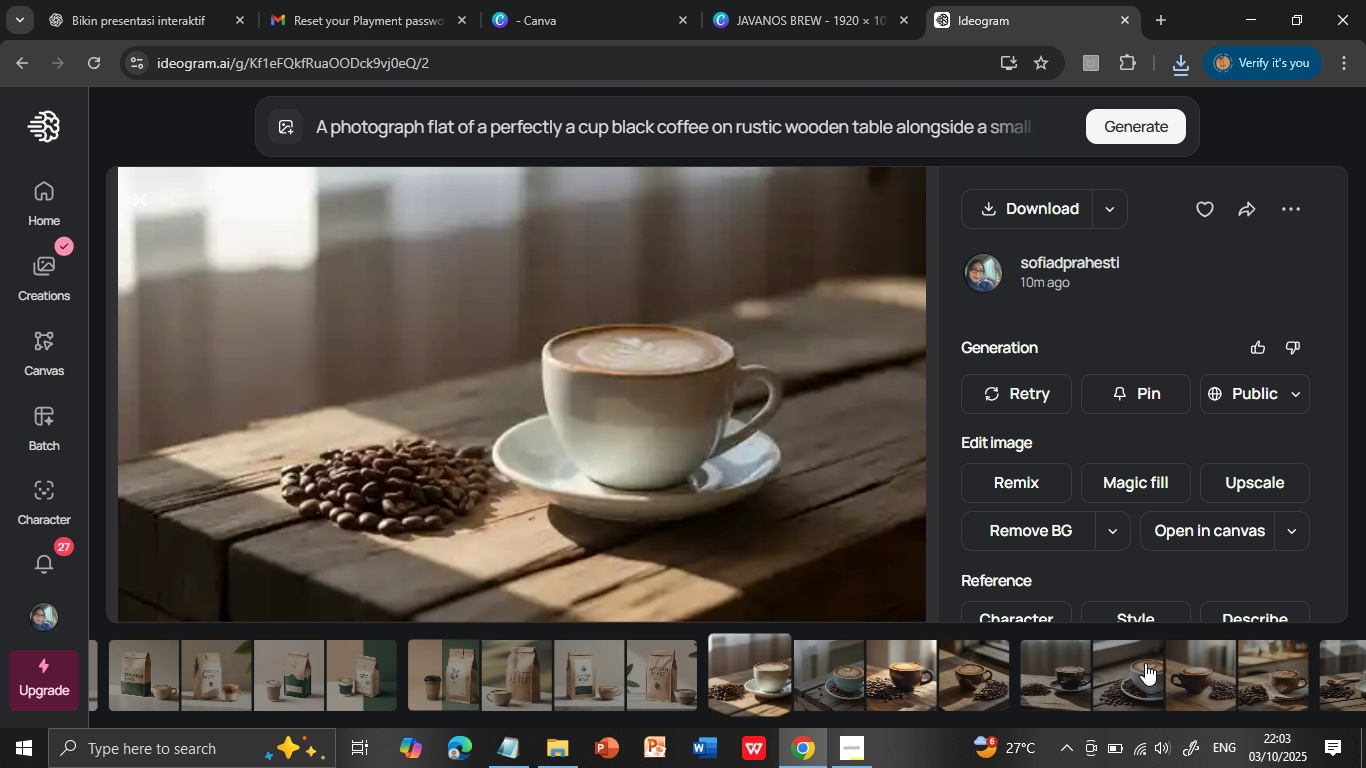 
key(ArrowRight)
 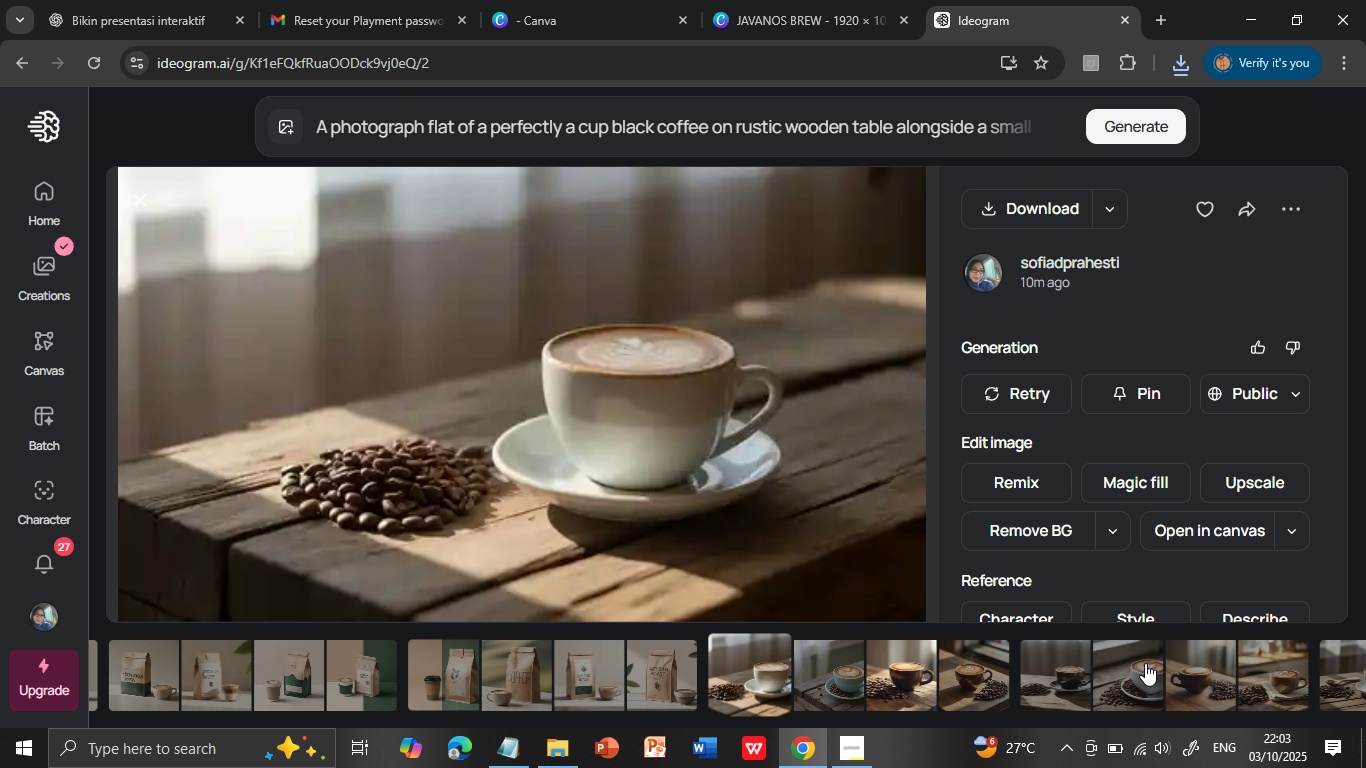 
key(ArrowRight)
 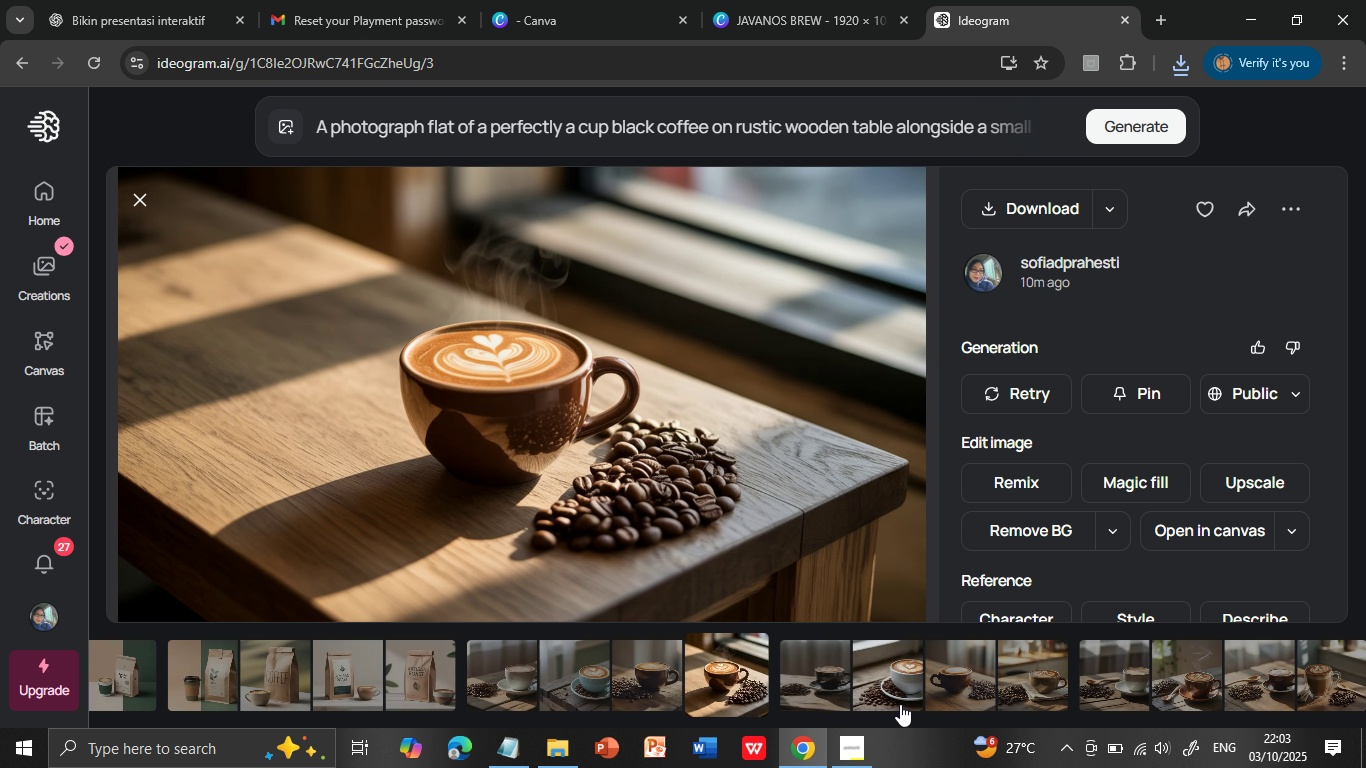 
key(ArrowRight)
 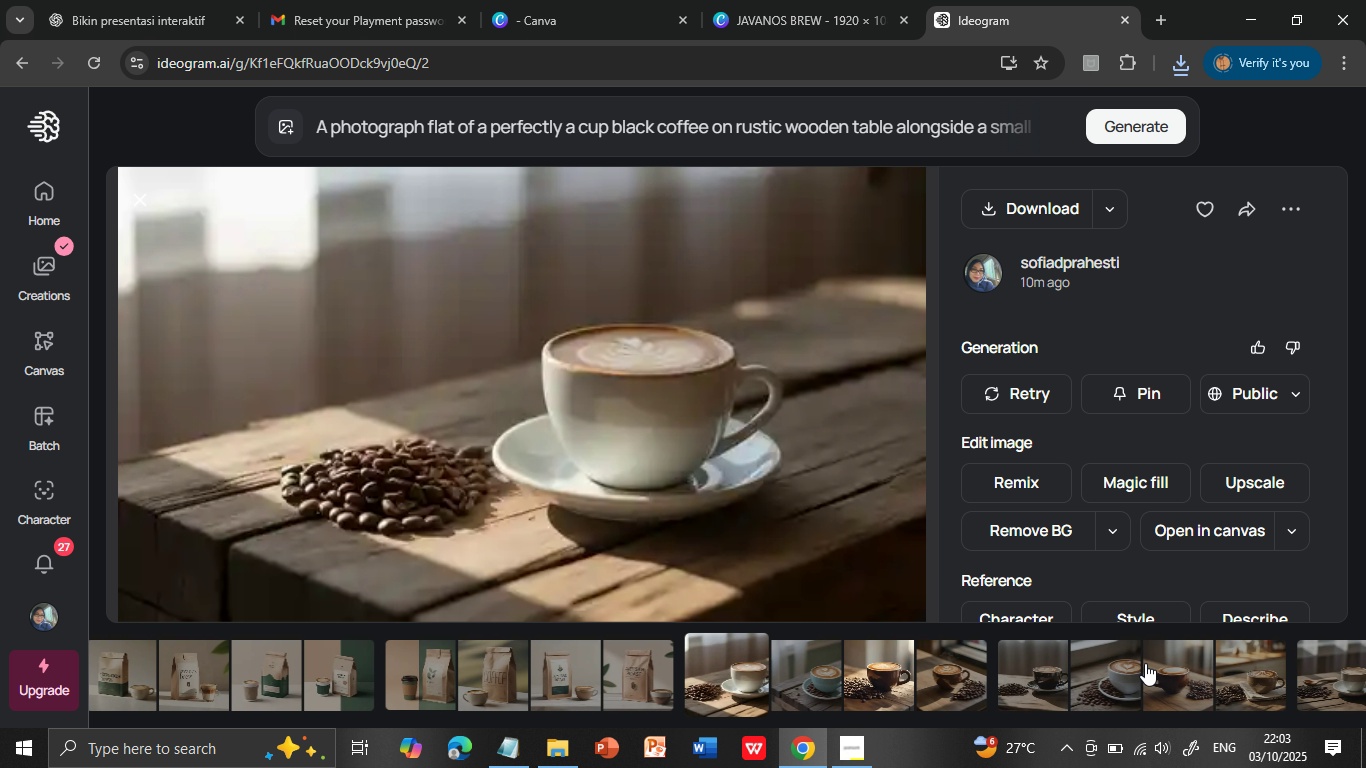 
hold_key(key=ArrowRight, duration=0.31)
 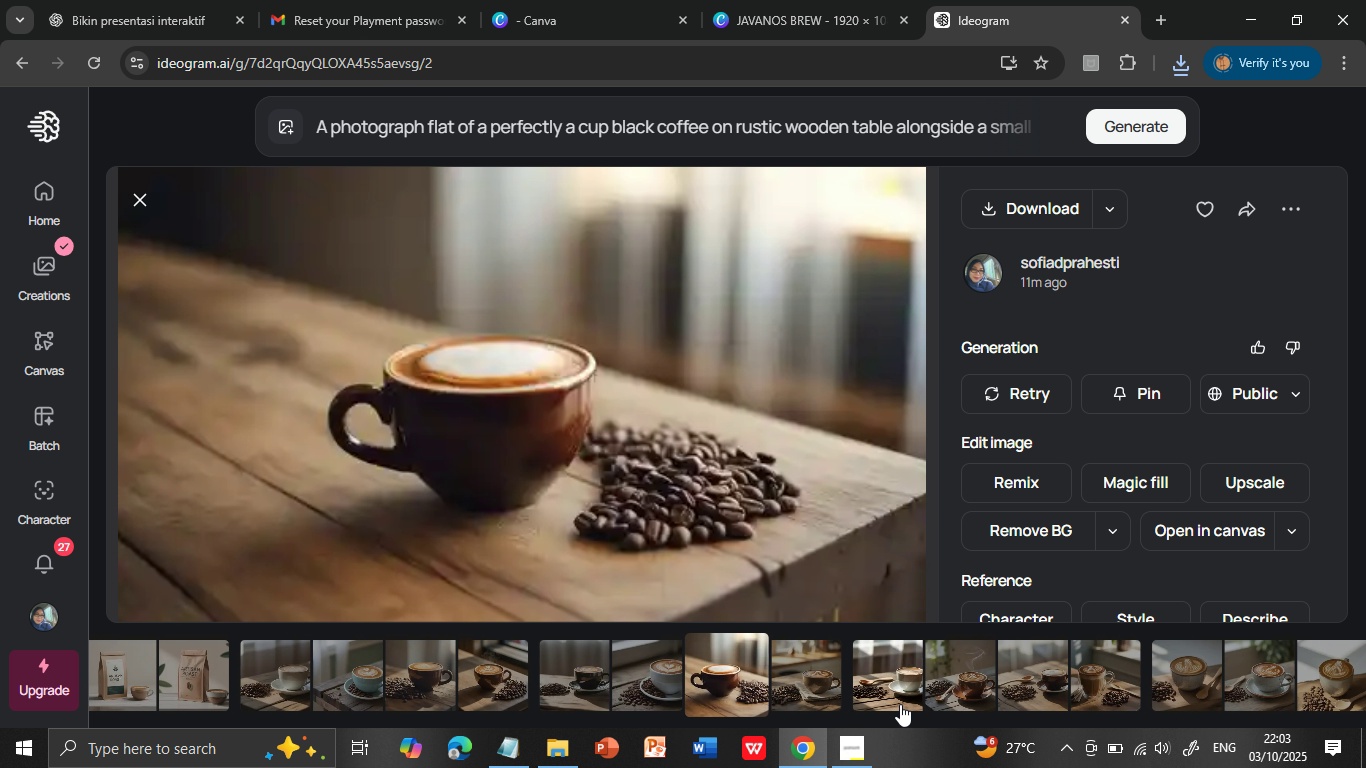 
hold_key(key=ArrowRight, duration=0.55)
 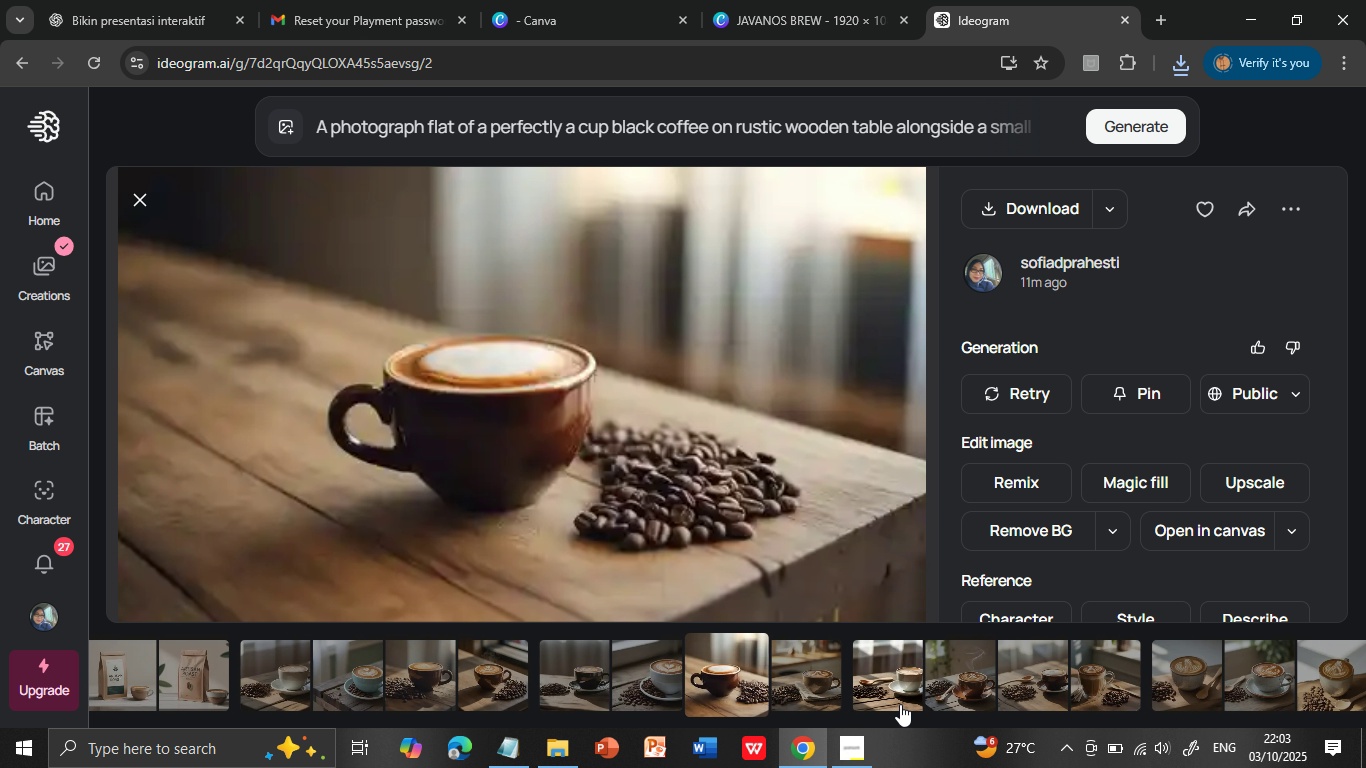 
hold_key(key=ArrowRight, duration=0.62)
 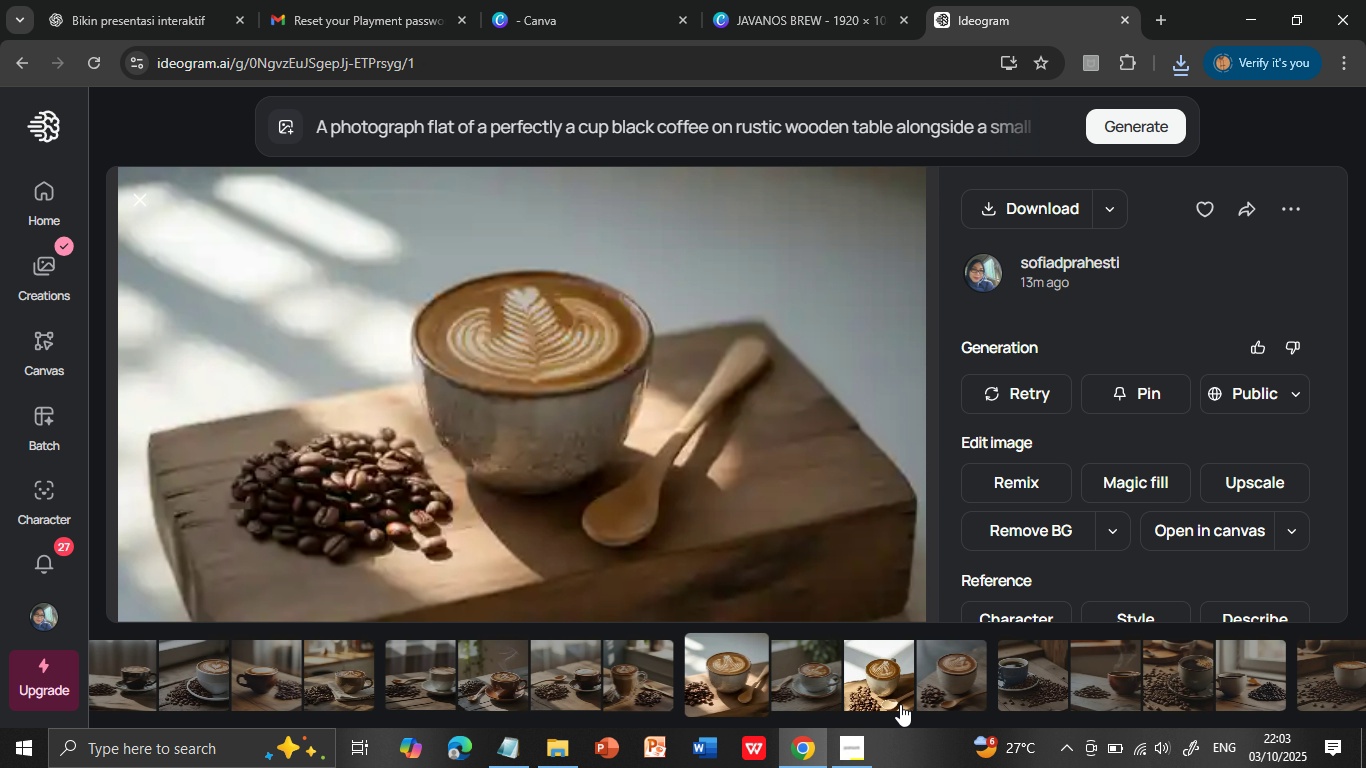 
hold_key(key=ArrowRight, duration=0.74)
 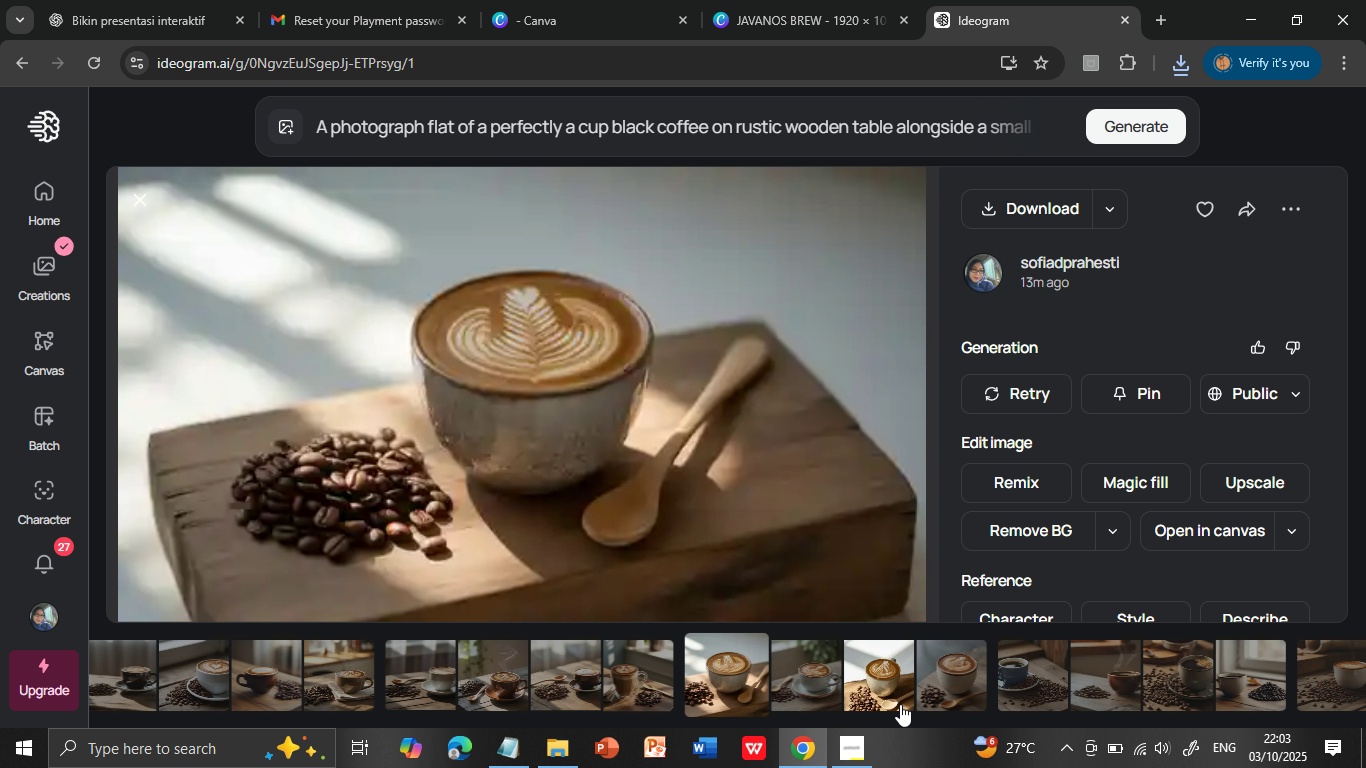 
key(ArrowRight)
 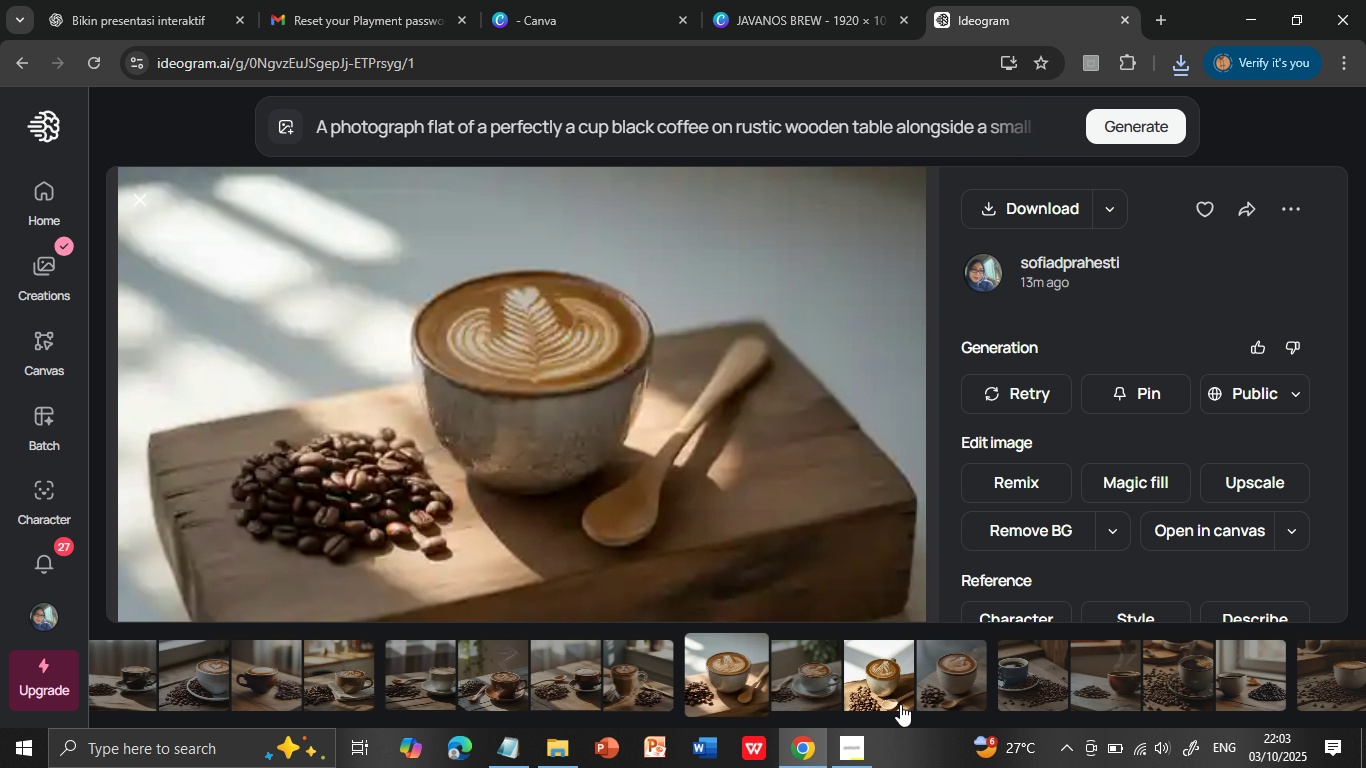 
hold_key(key=ArrowRight, duration=0.57)
 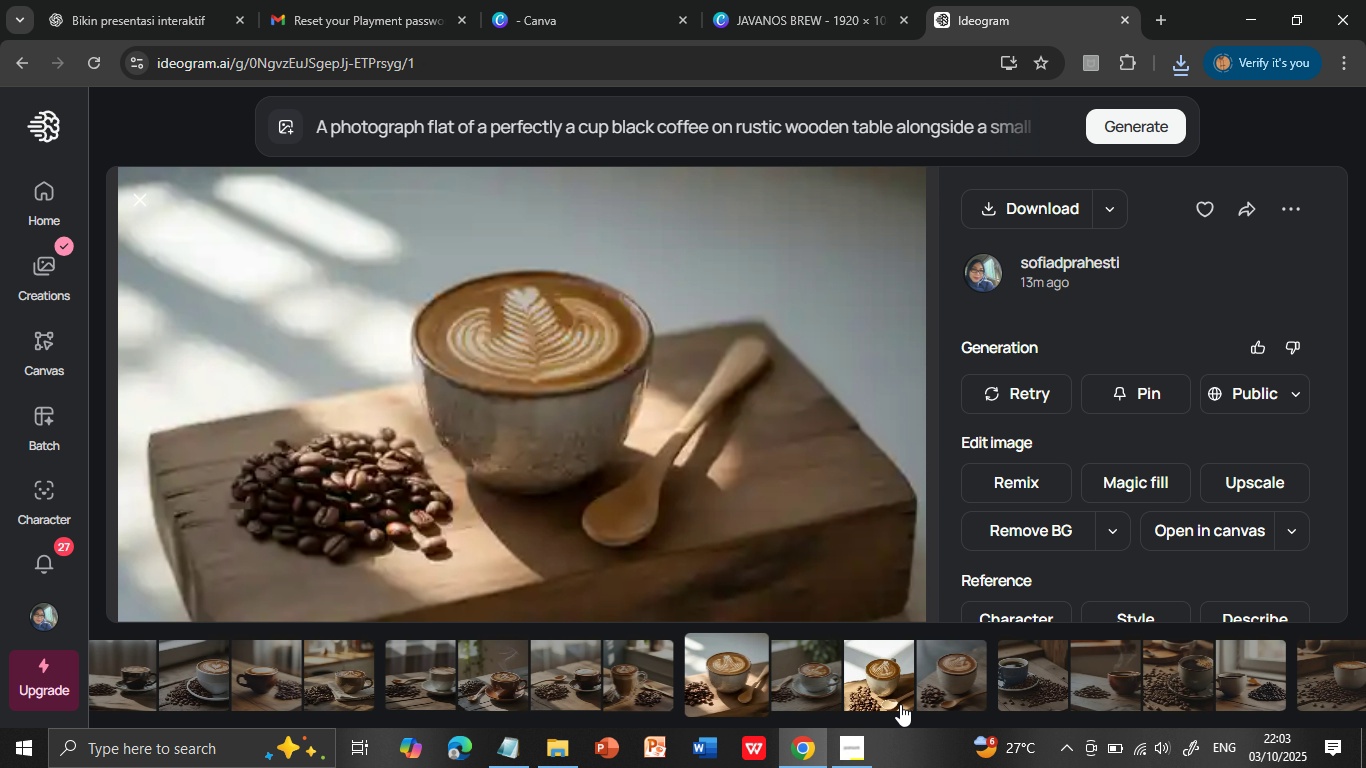 
key(ArrowRight)
 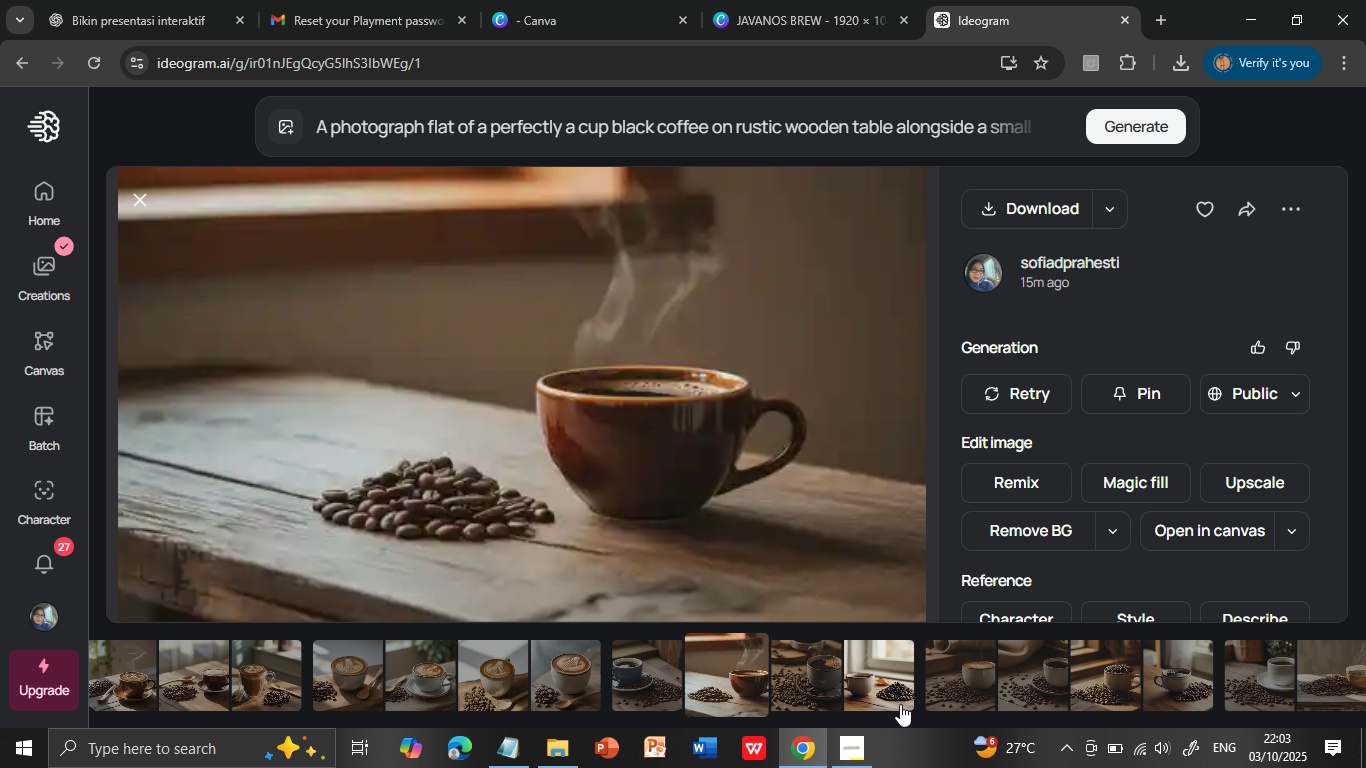 
key(ArrowRight)
 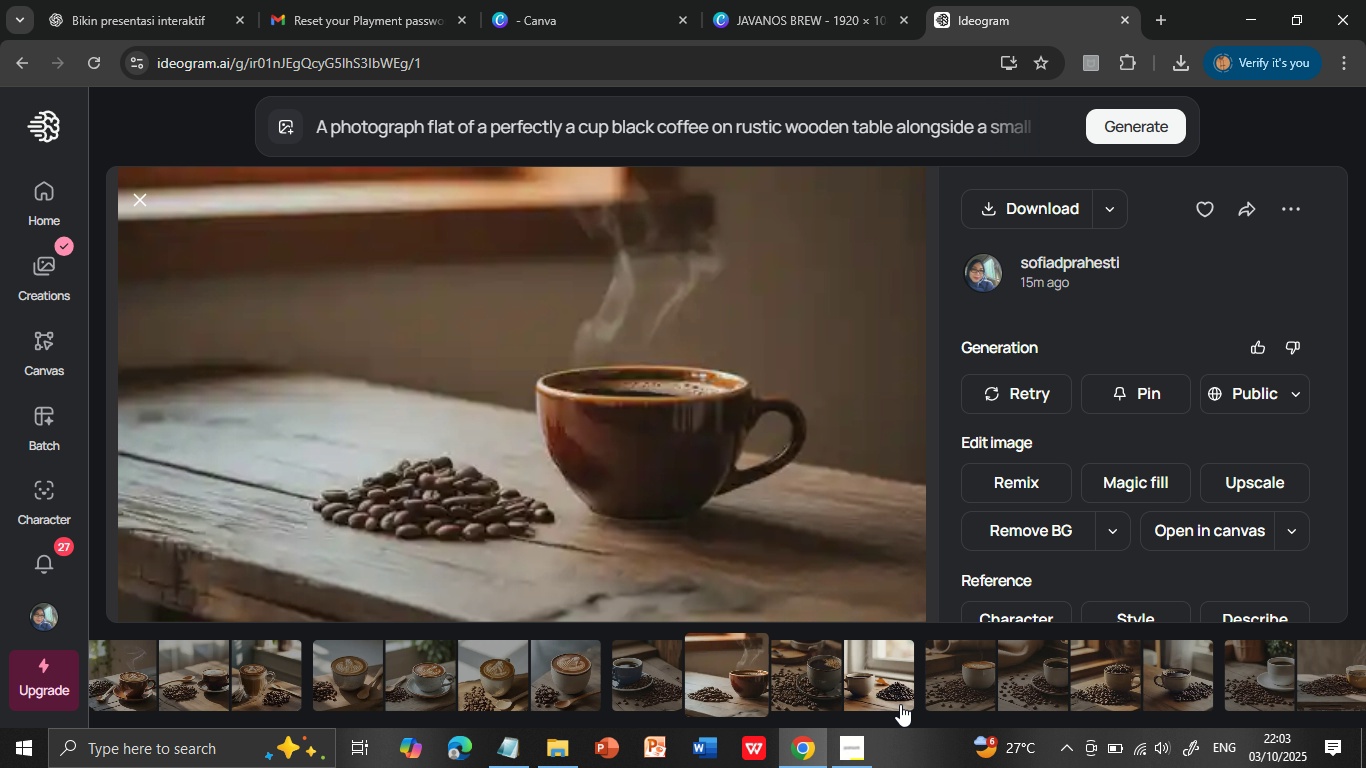 
hold_key(key=ArrowRight, duration=1.54)
 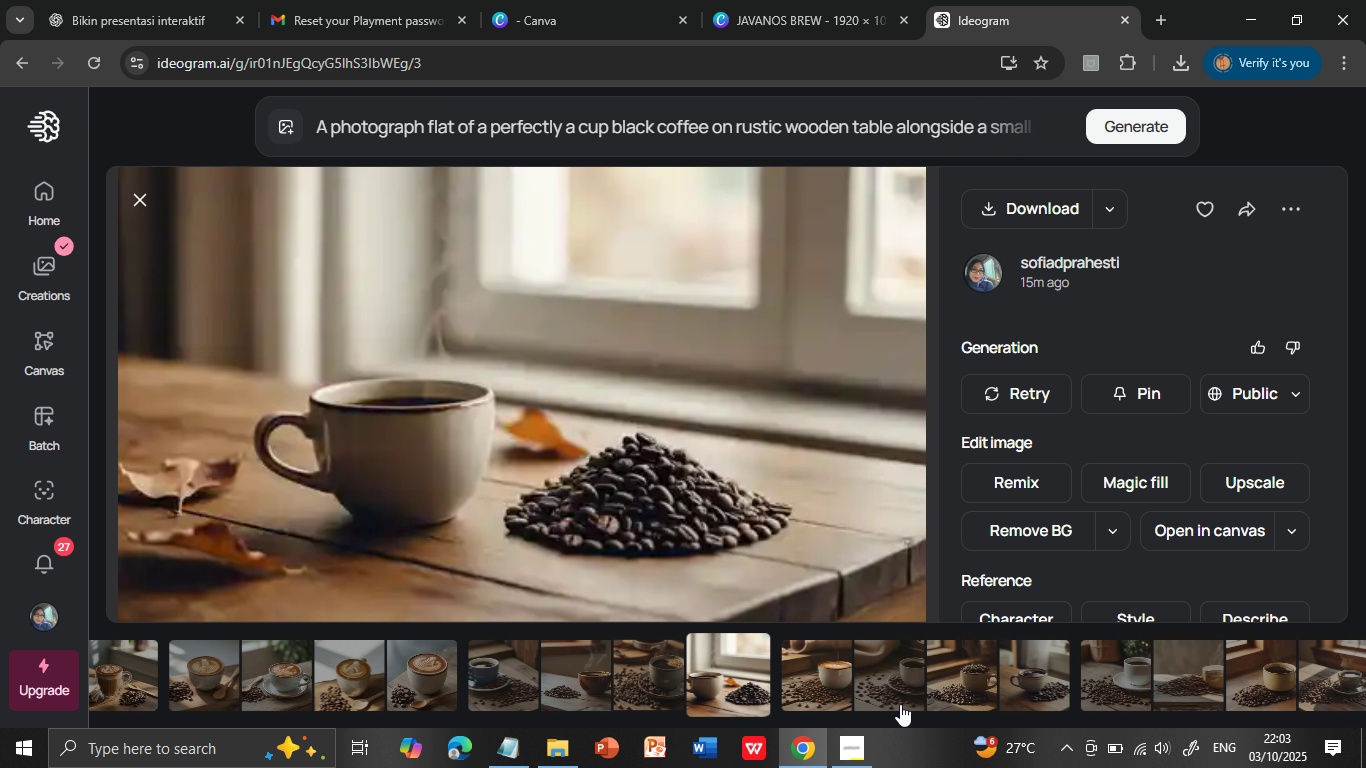 
hold_key(key=ArrowRight, duration=0.41)
 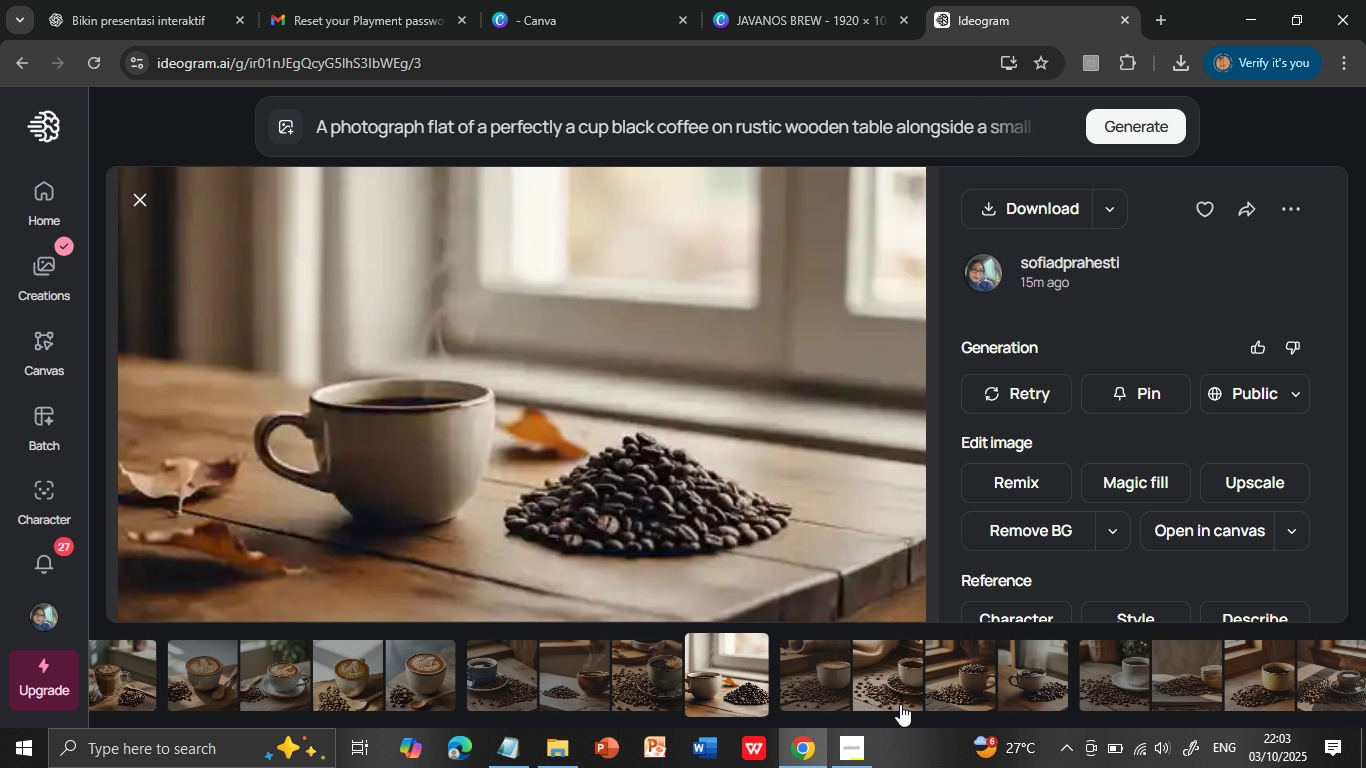 
key(ArrowRight)
 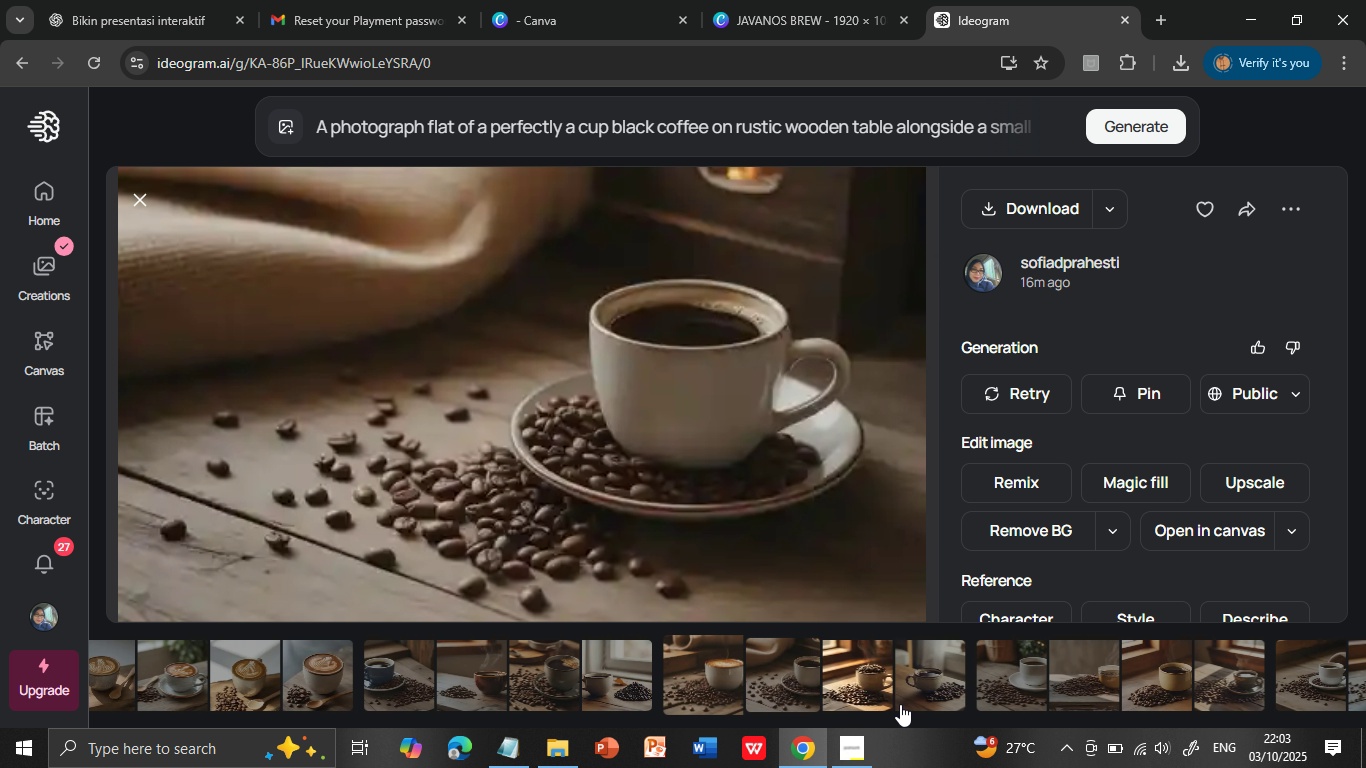 
key(ArrowRight)
 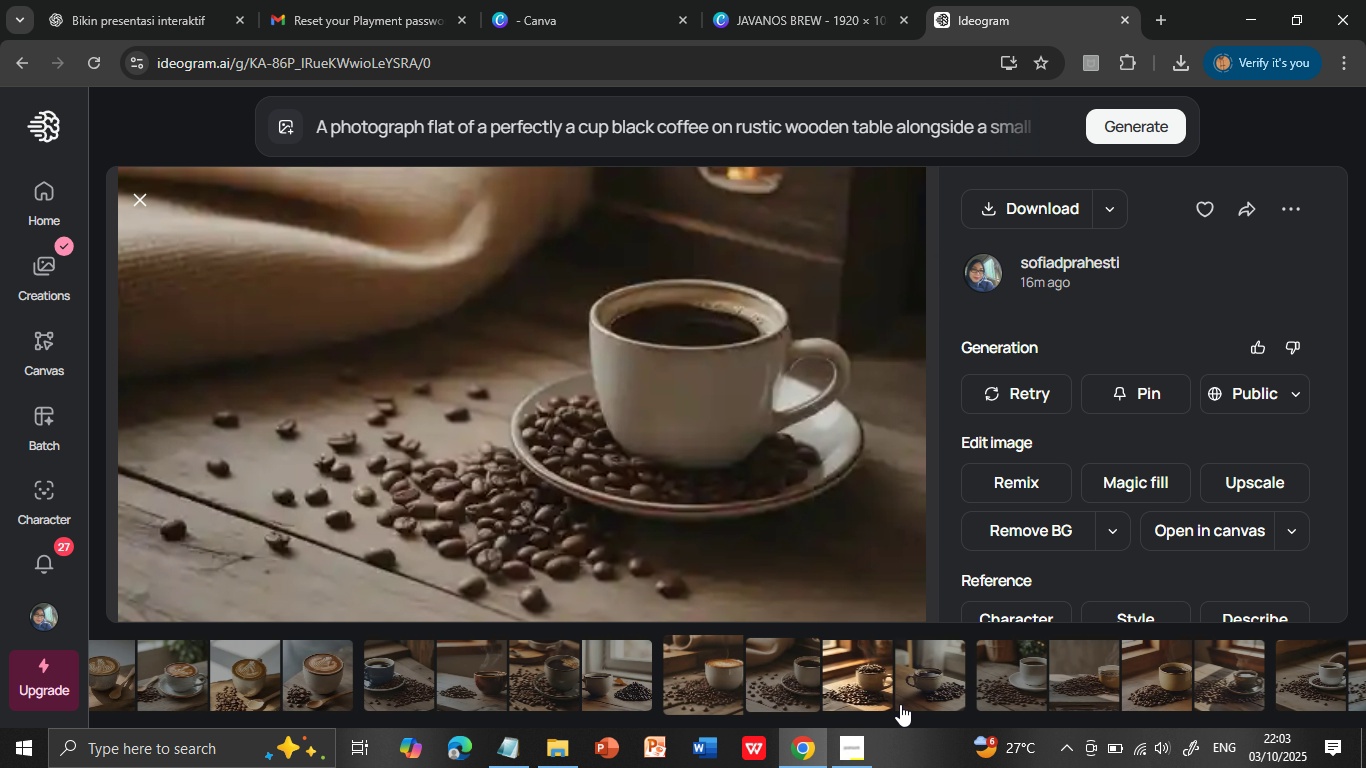 
key(ArrowRight)
 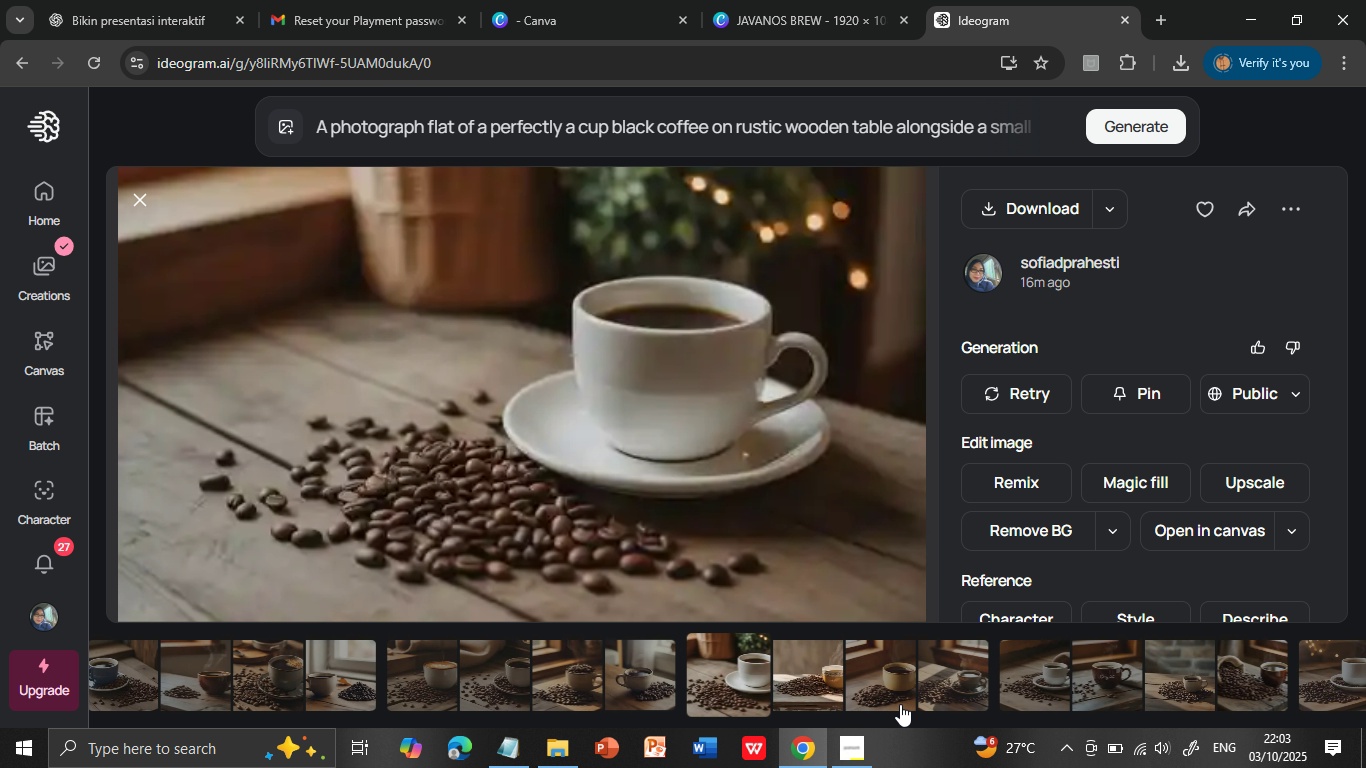 
hold_key(key=ArrowRight, duration=0.41)
 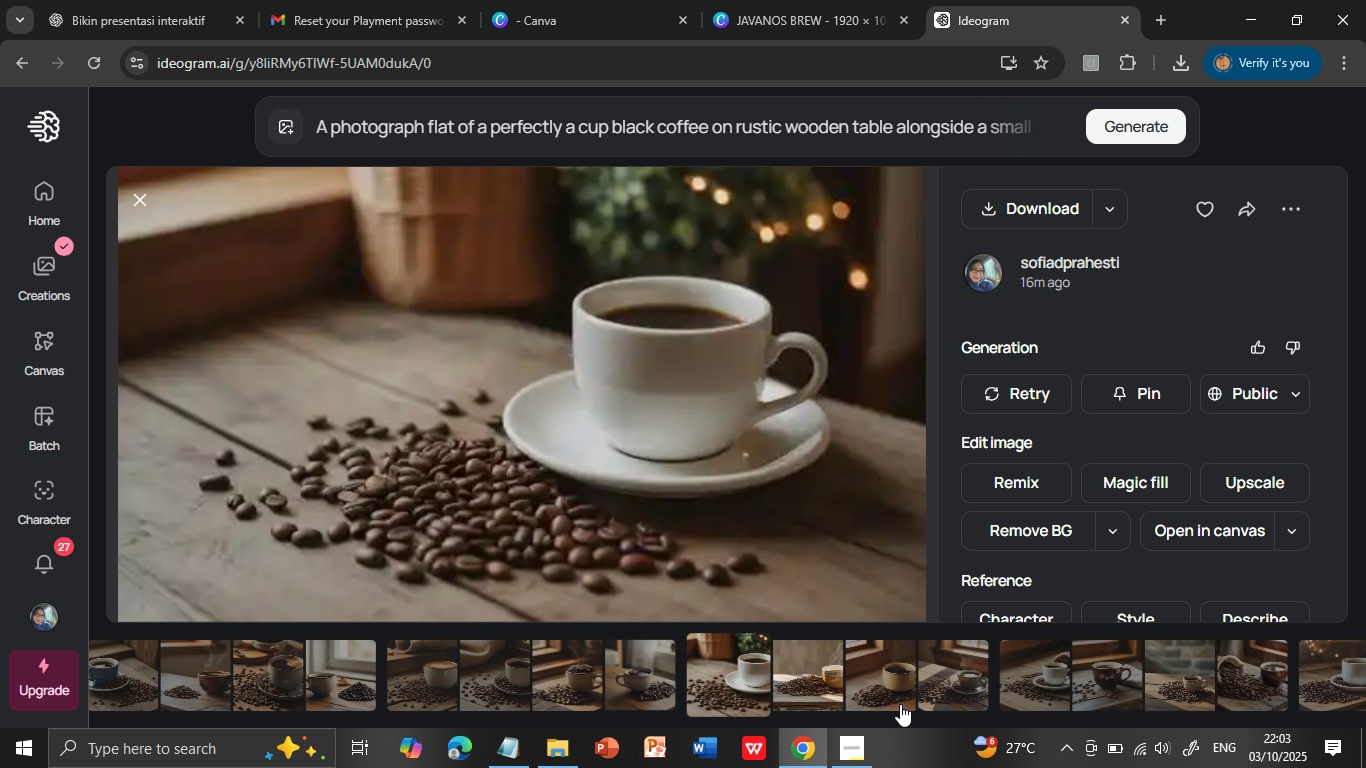 
key(ArrowRight)
 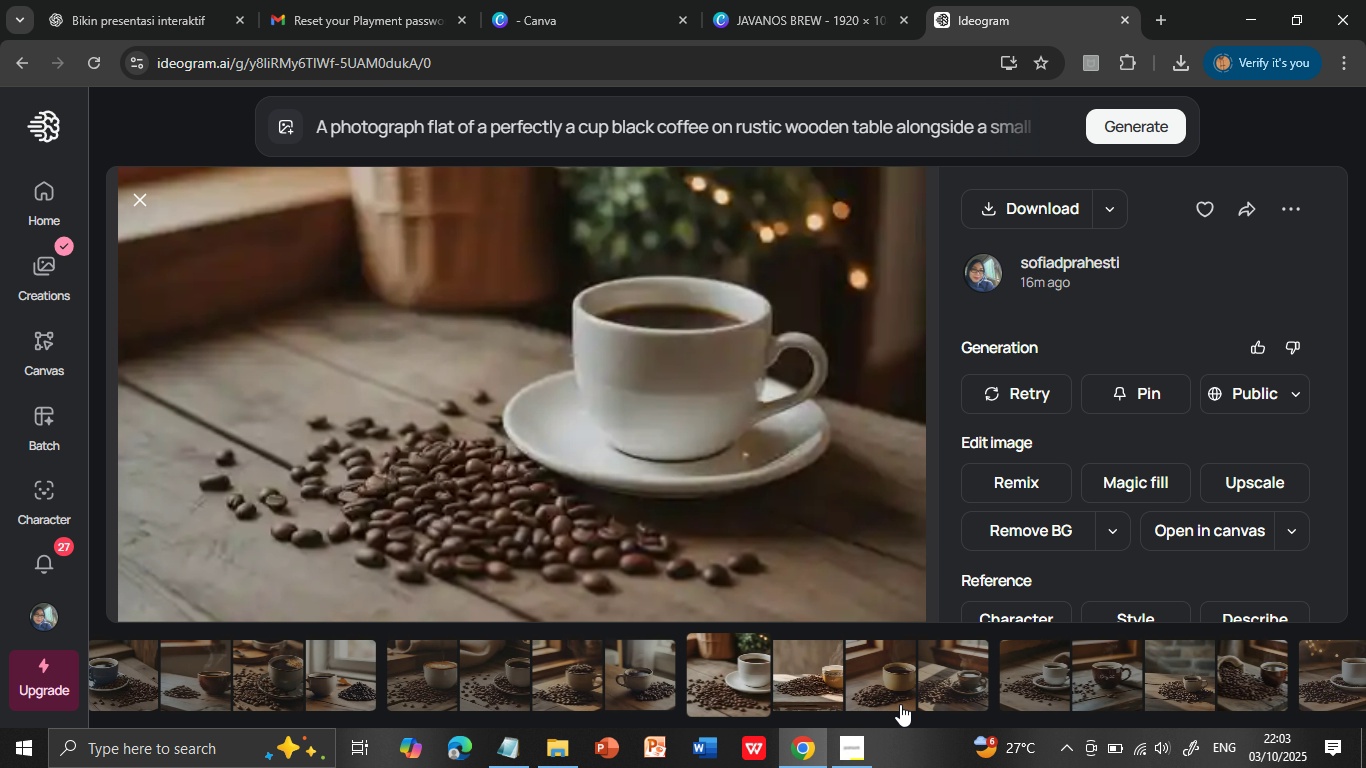 
hold_key(key=ArrowRight, duration=0.43)
 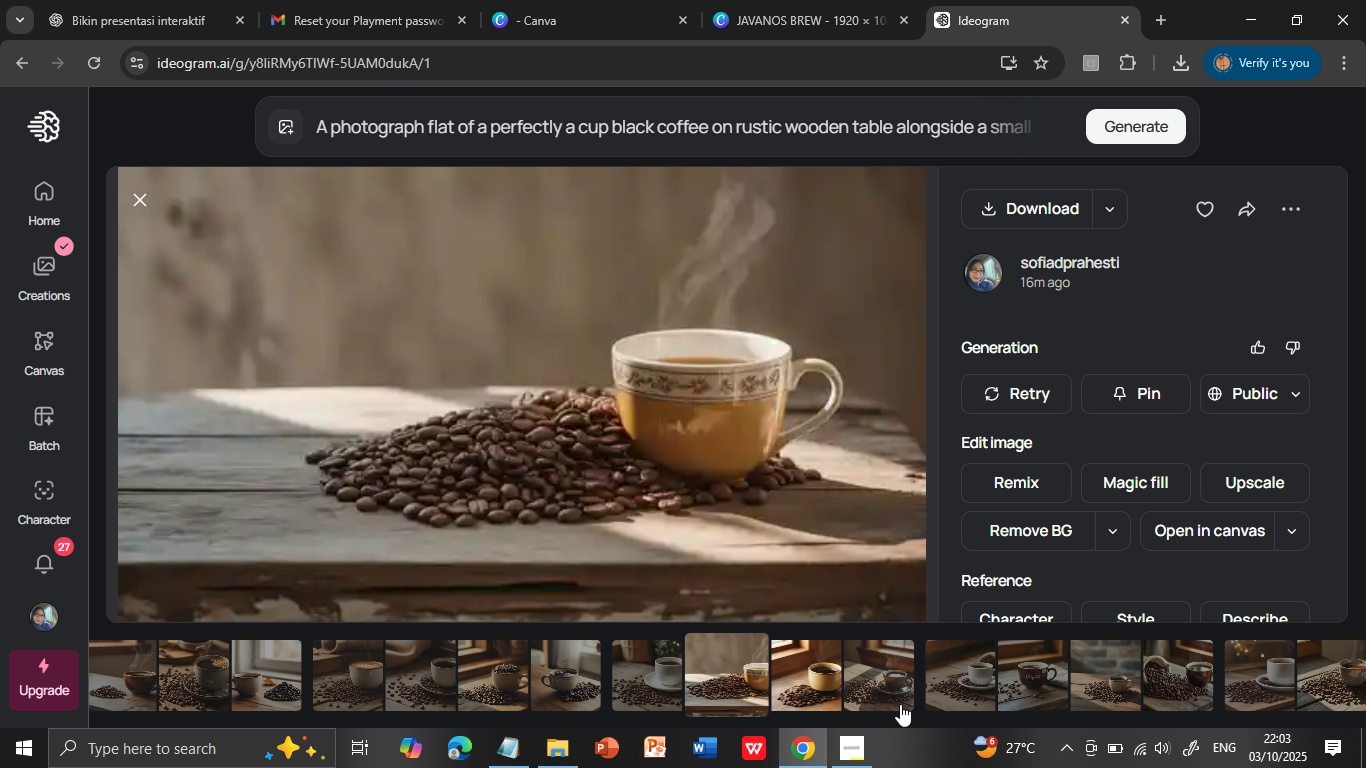 
hold_key(key=ArrowRight, duration=1.05)
 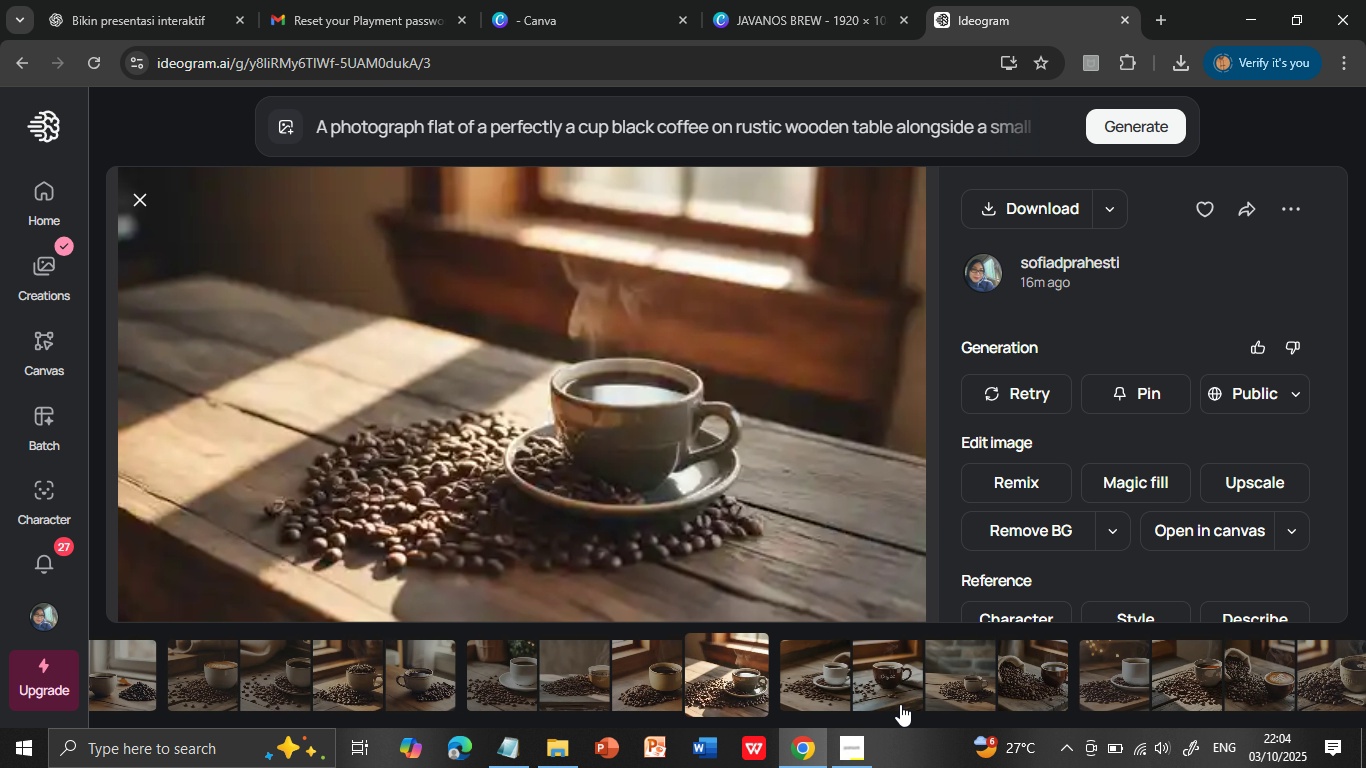 
hold_key(key=ArrowRight, duration=0.65)
 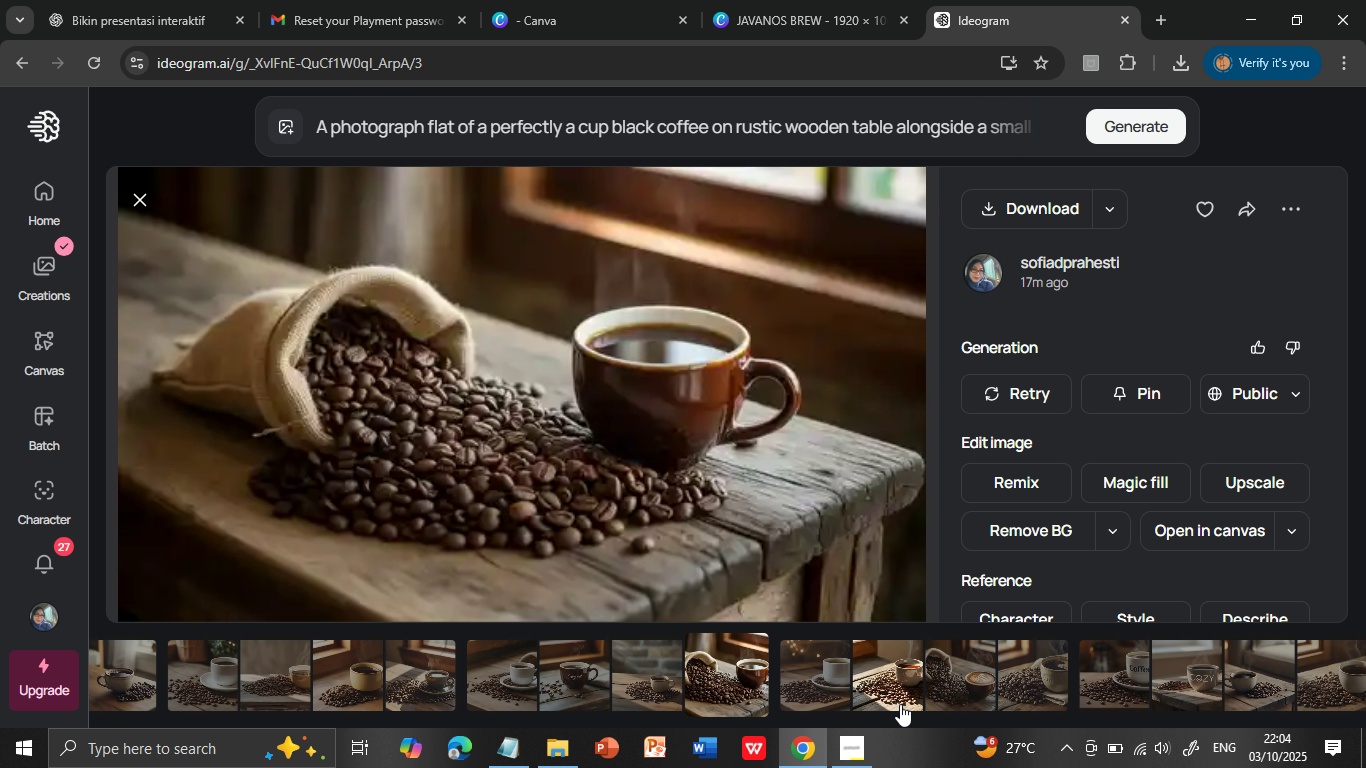 
hold_key(key=ArrowRight, duration=0.87)
 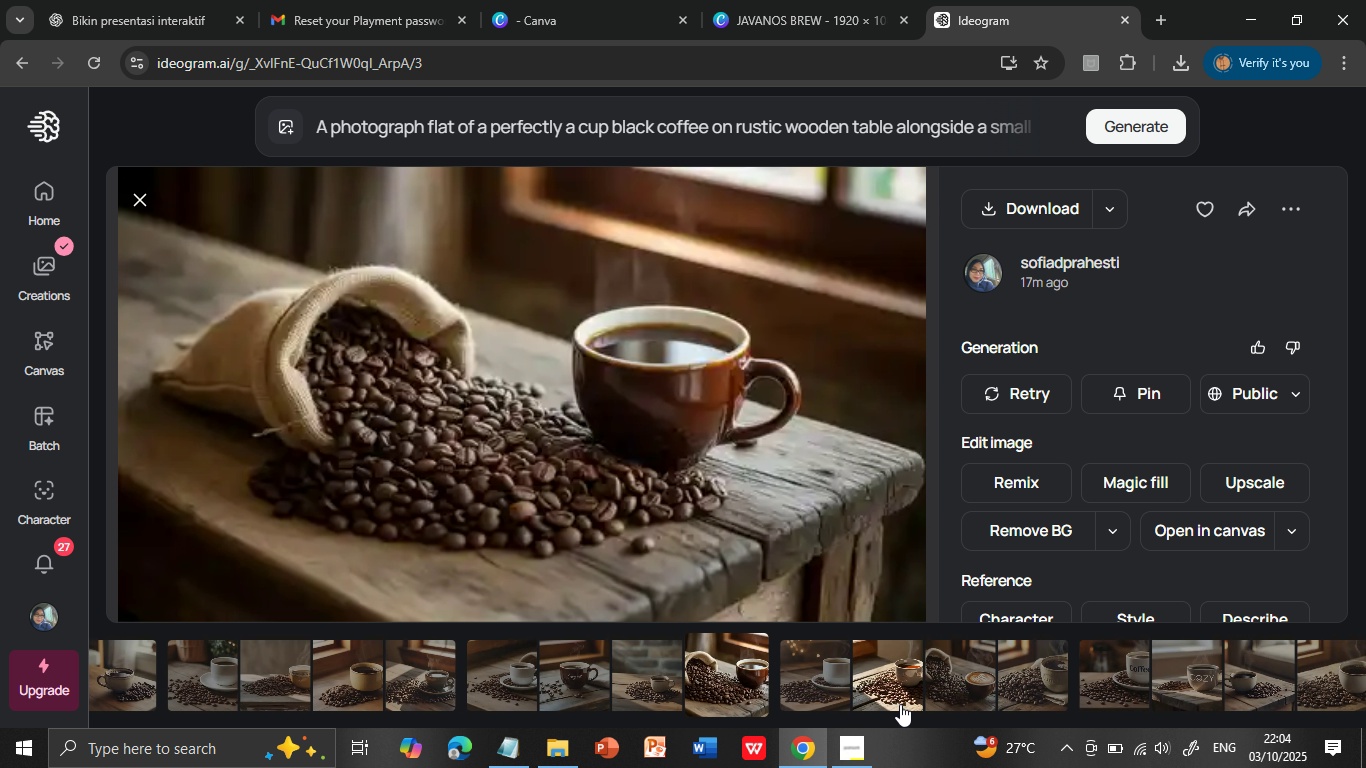 
hold_key(key=ArrowRight, duration=5.01)
 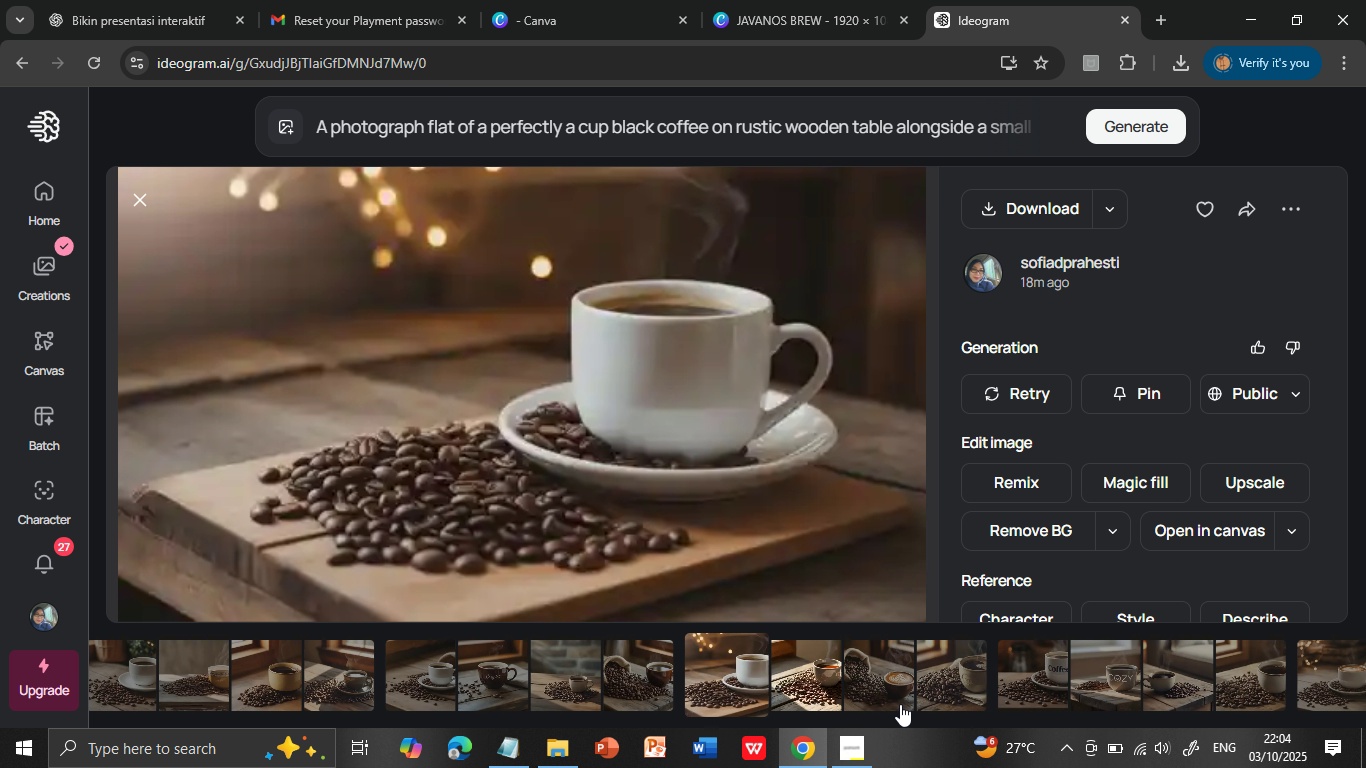 
key(ArrowRight)
 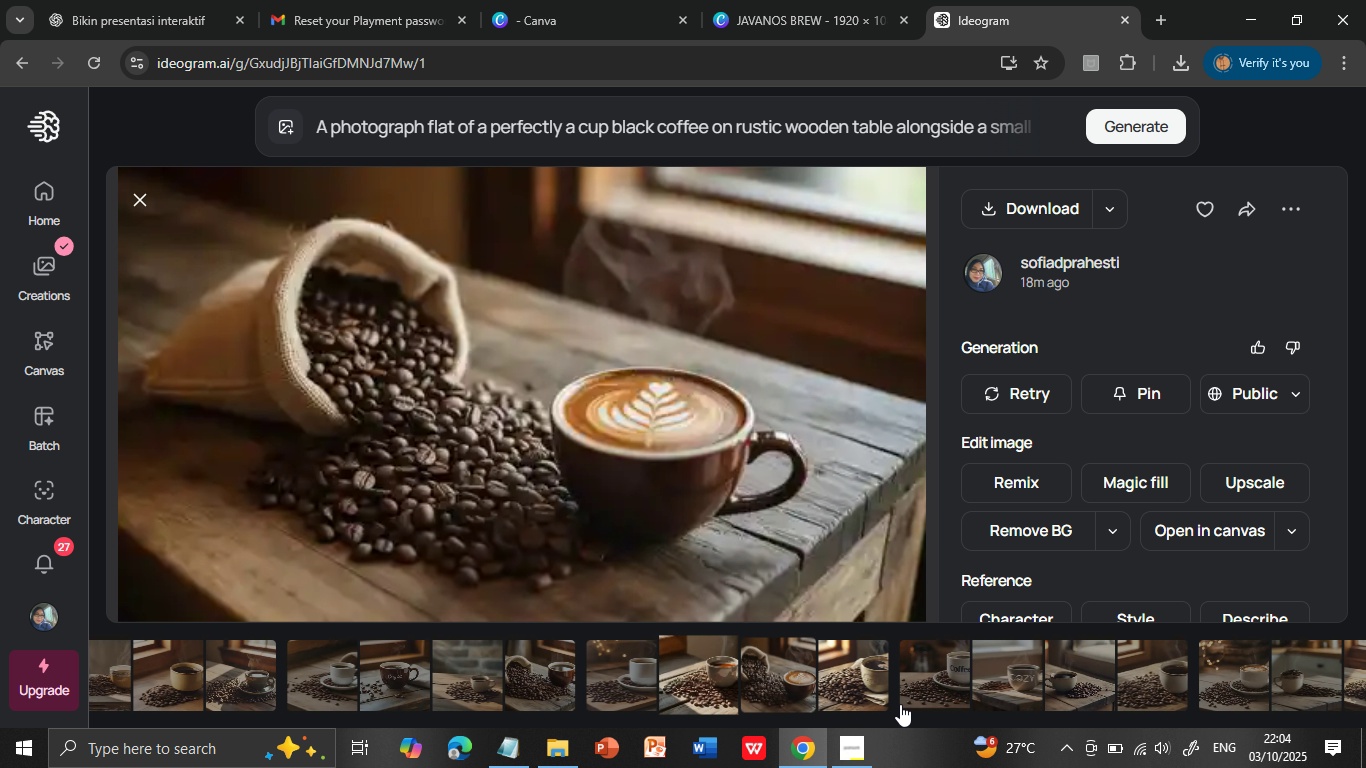 
key(ArrowRight)
 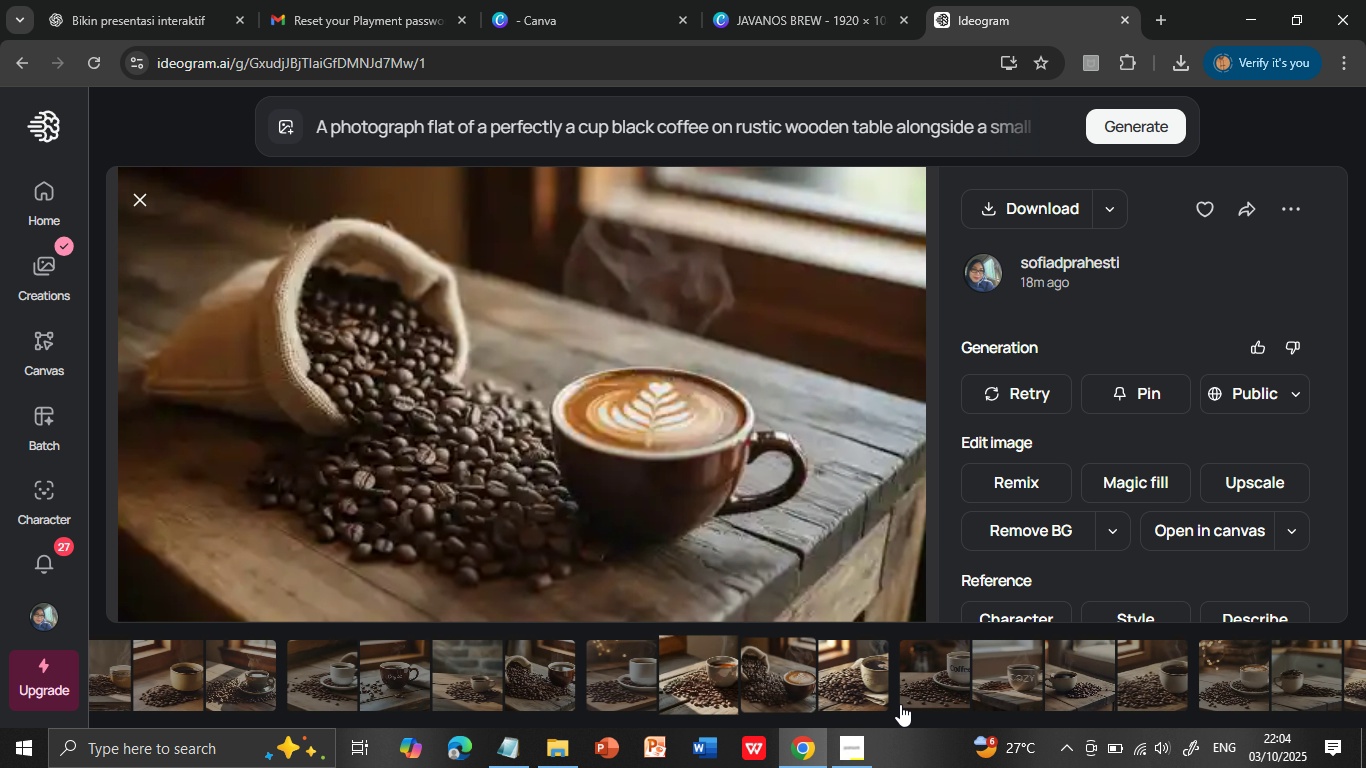 
key(ArrowRight)
 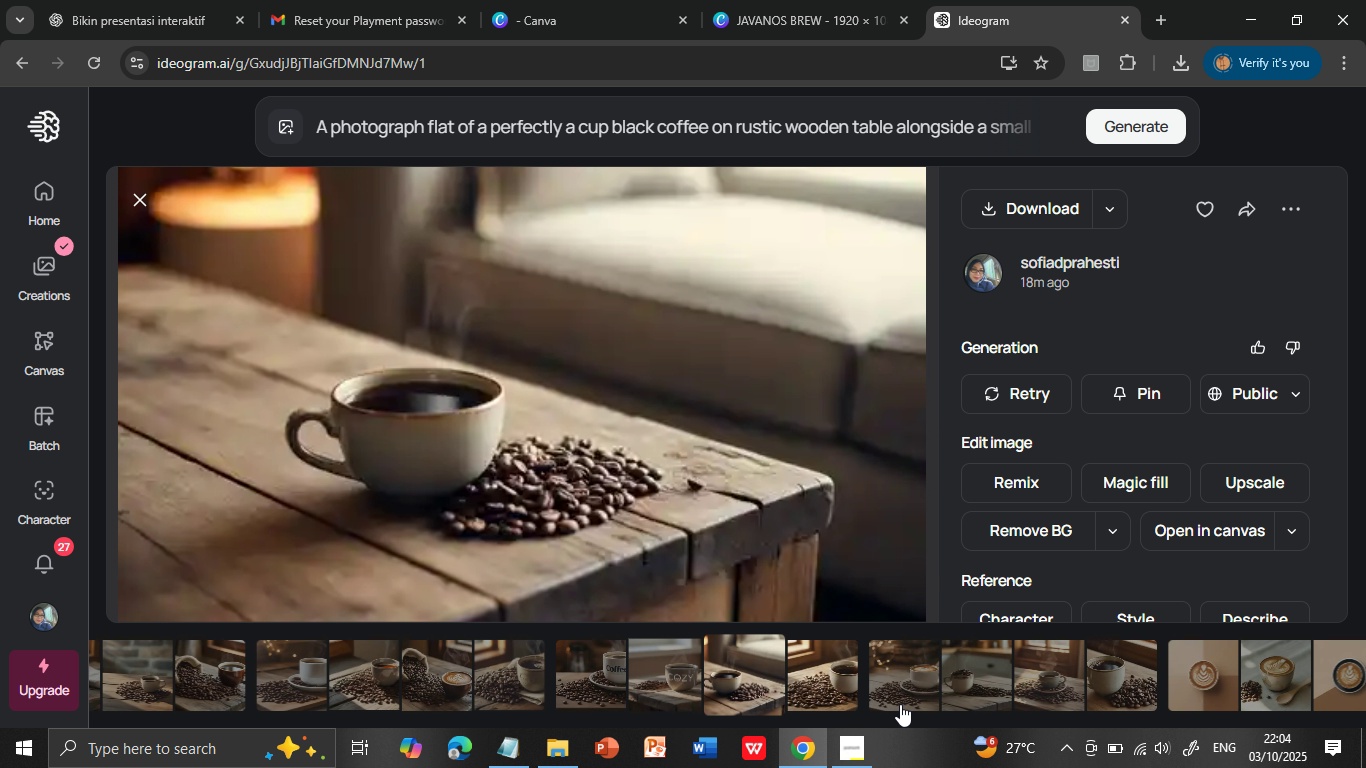 
key(ArrowRight)
 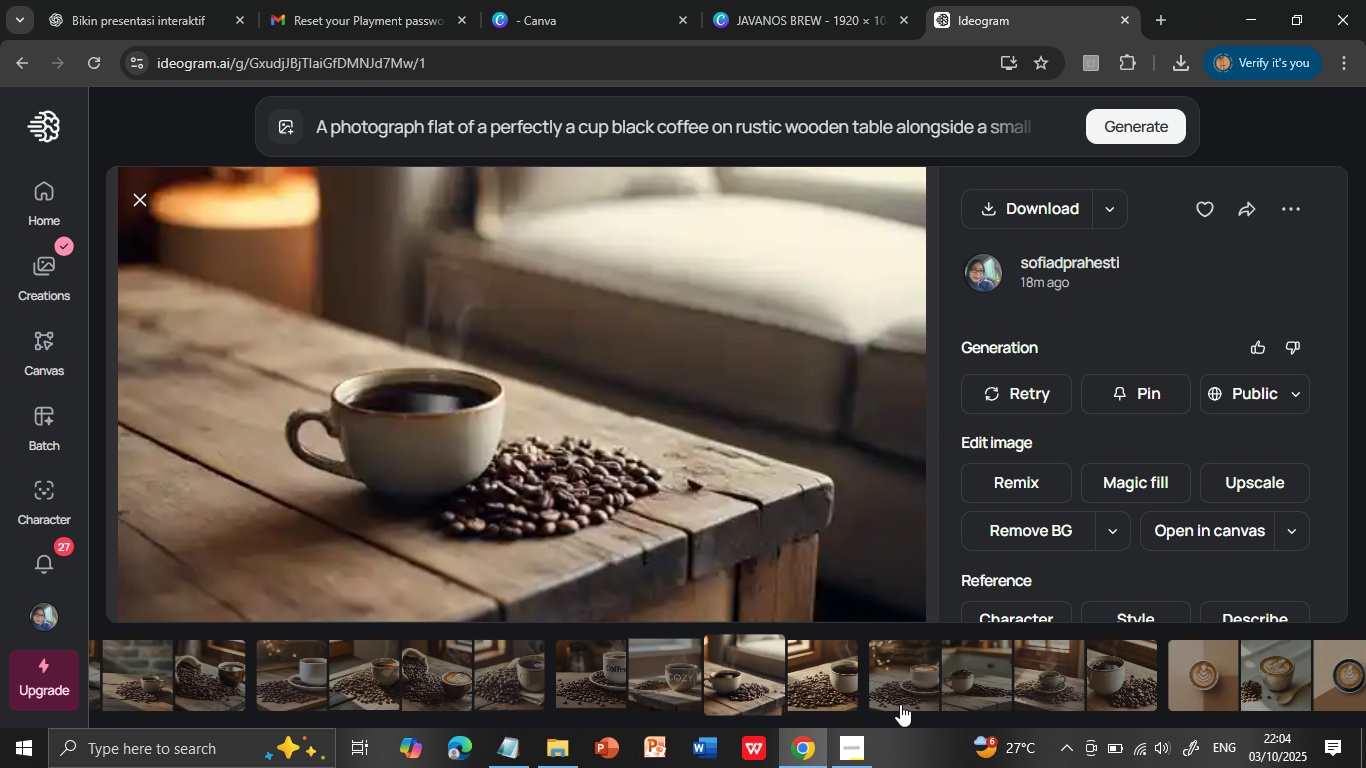 
key(ArrowRight)
 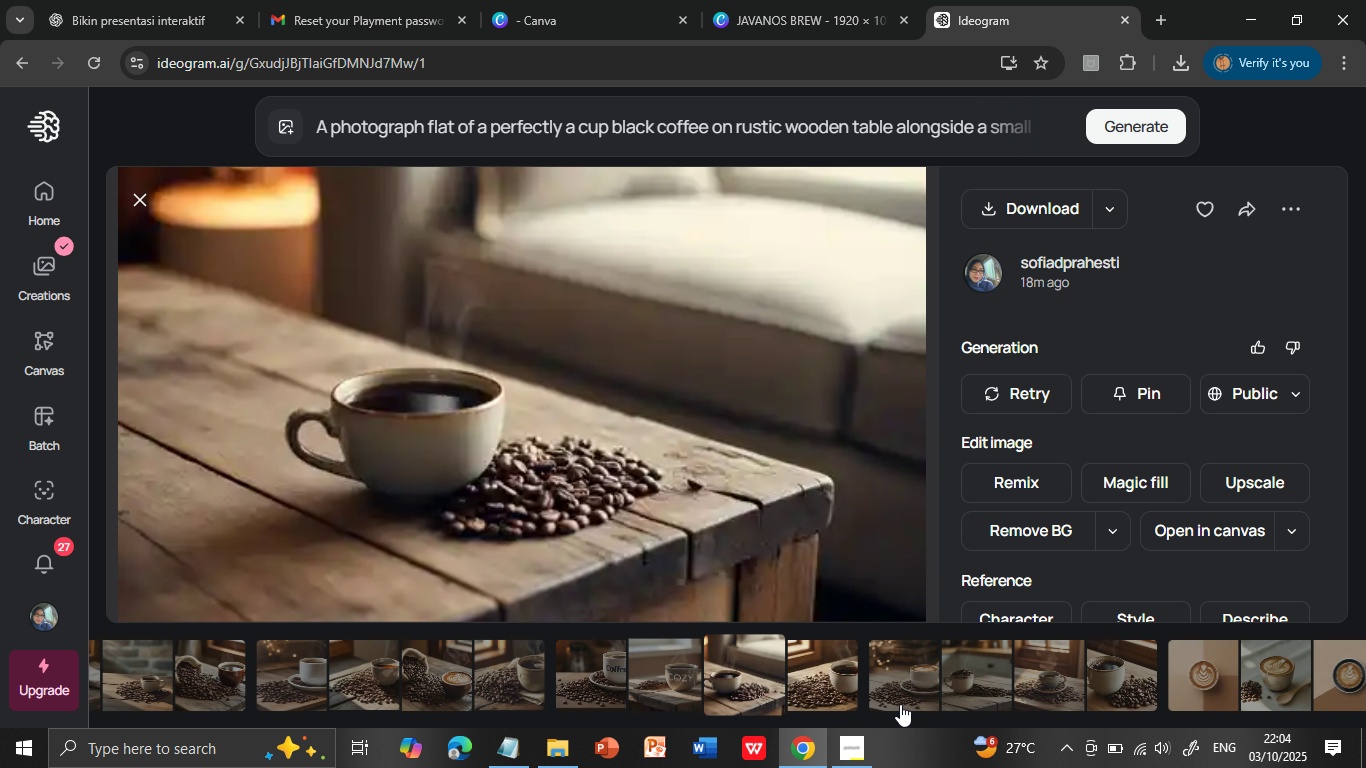 
key(ArrowRight)
 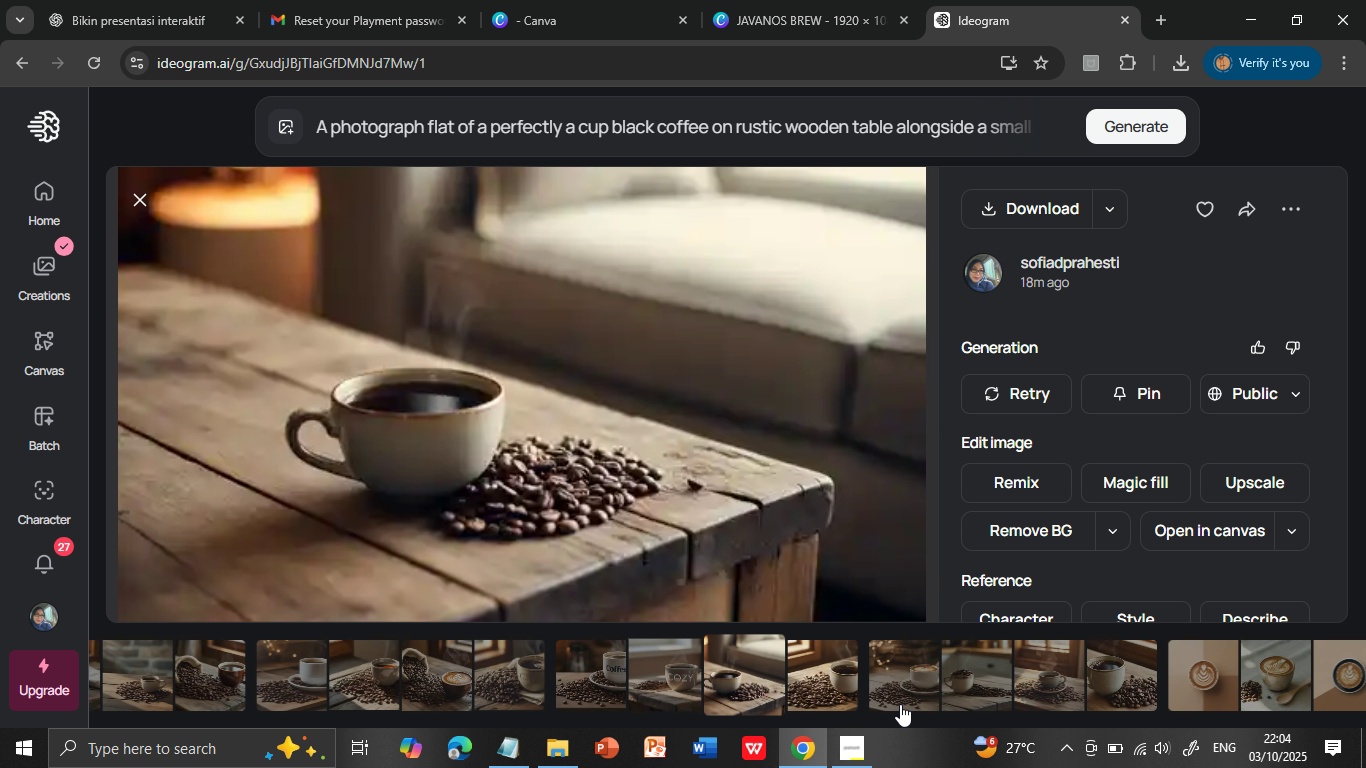 
key(ArrowRight)
 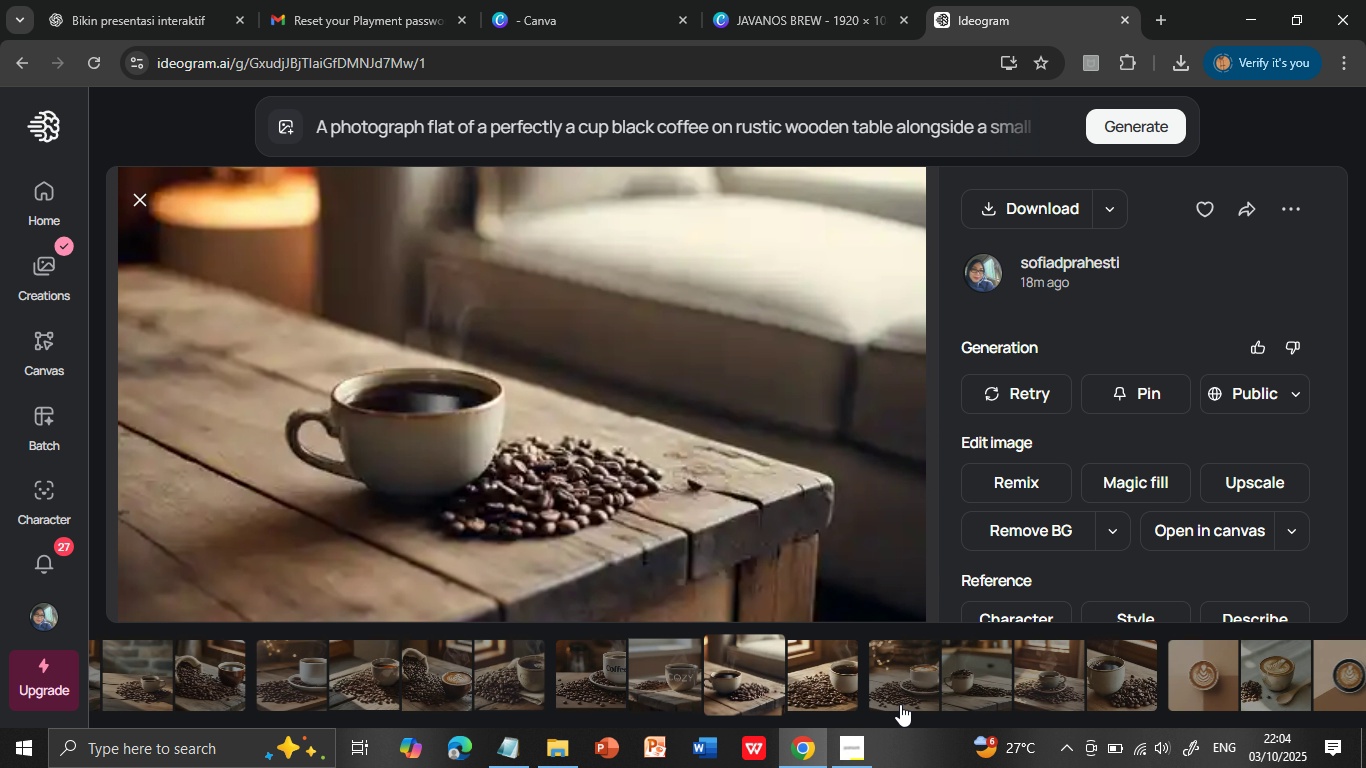 
key(ArrowRight)
 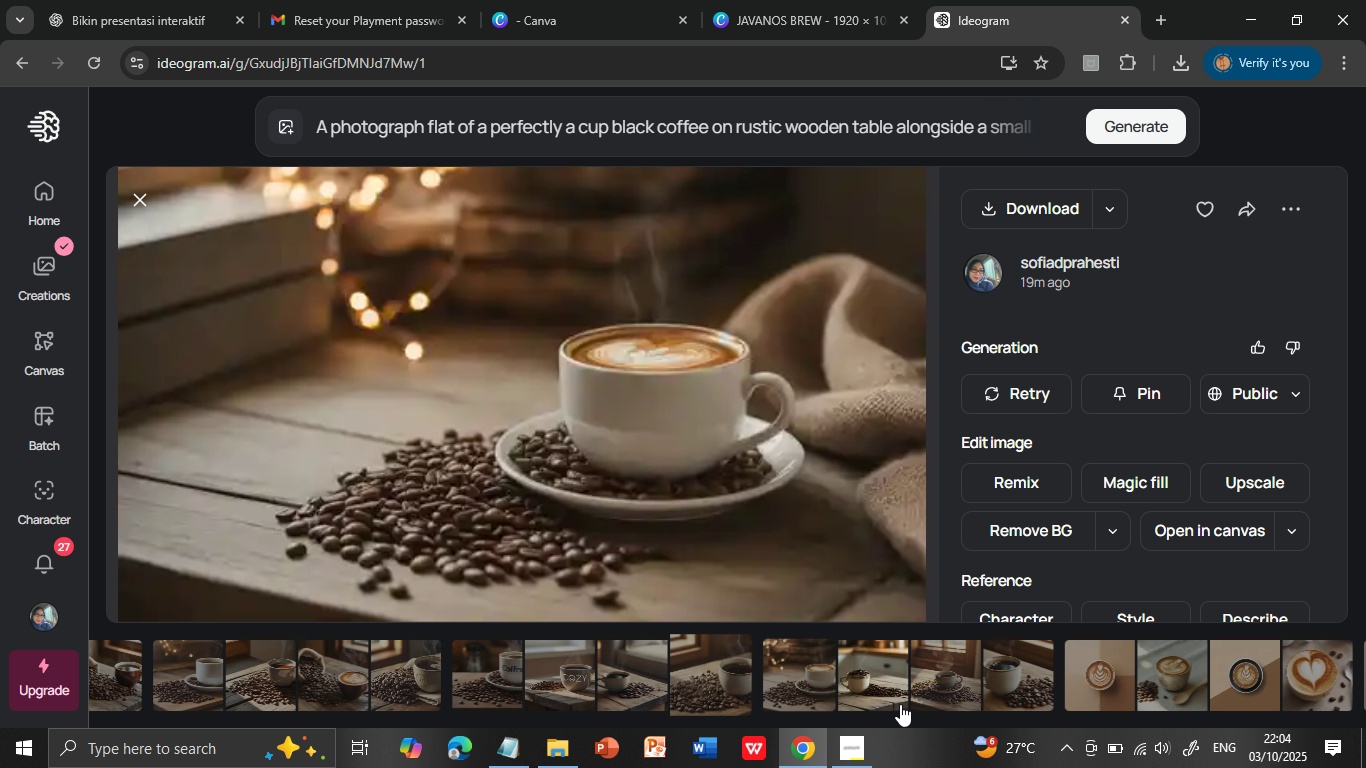 
key(ArrowRight)
 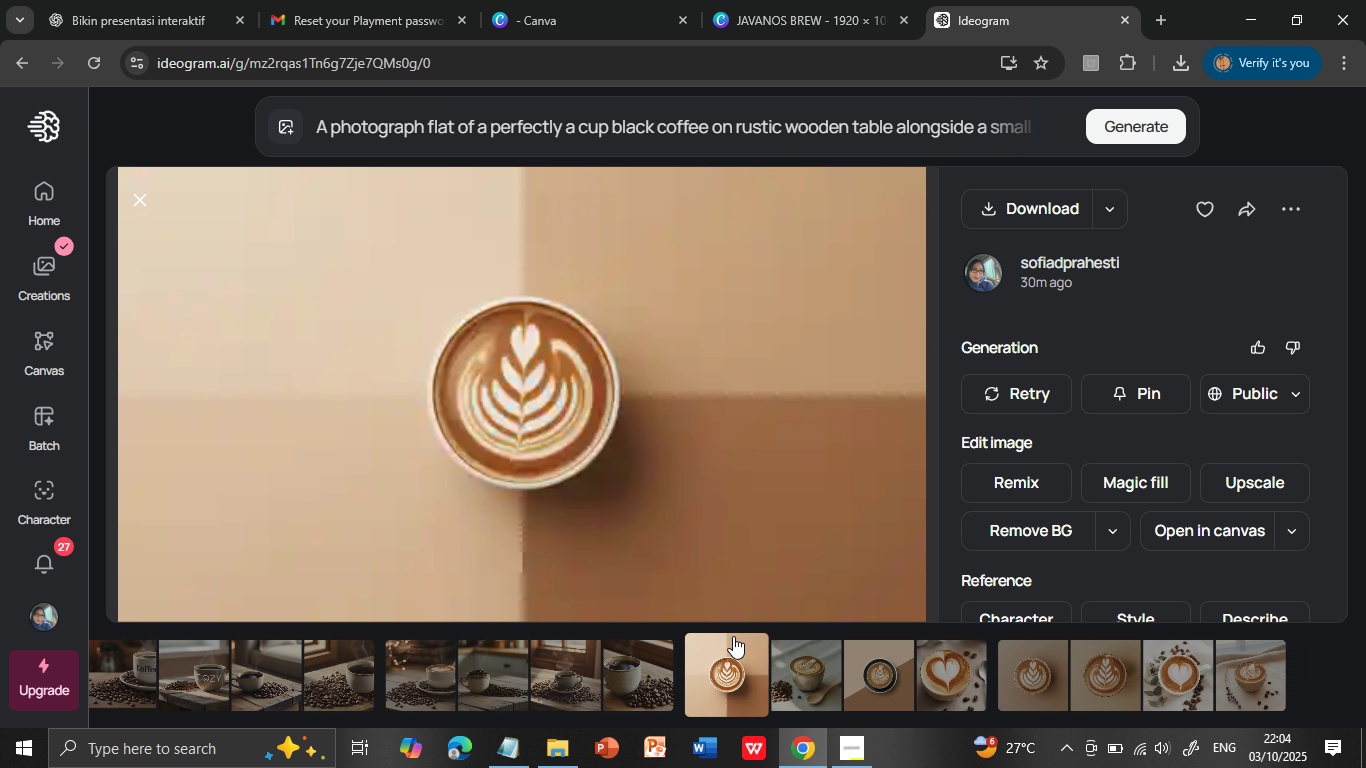 
key(ArrowRight)
 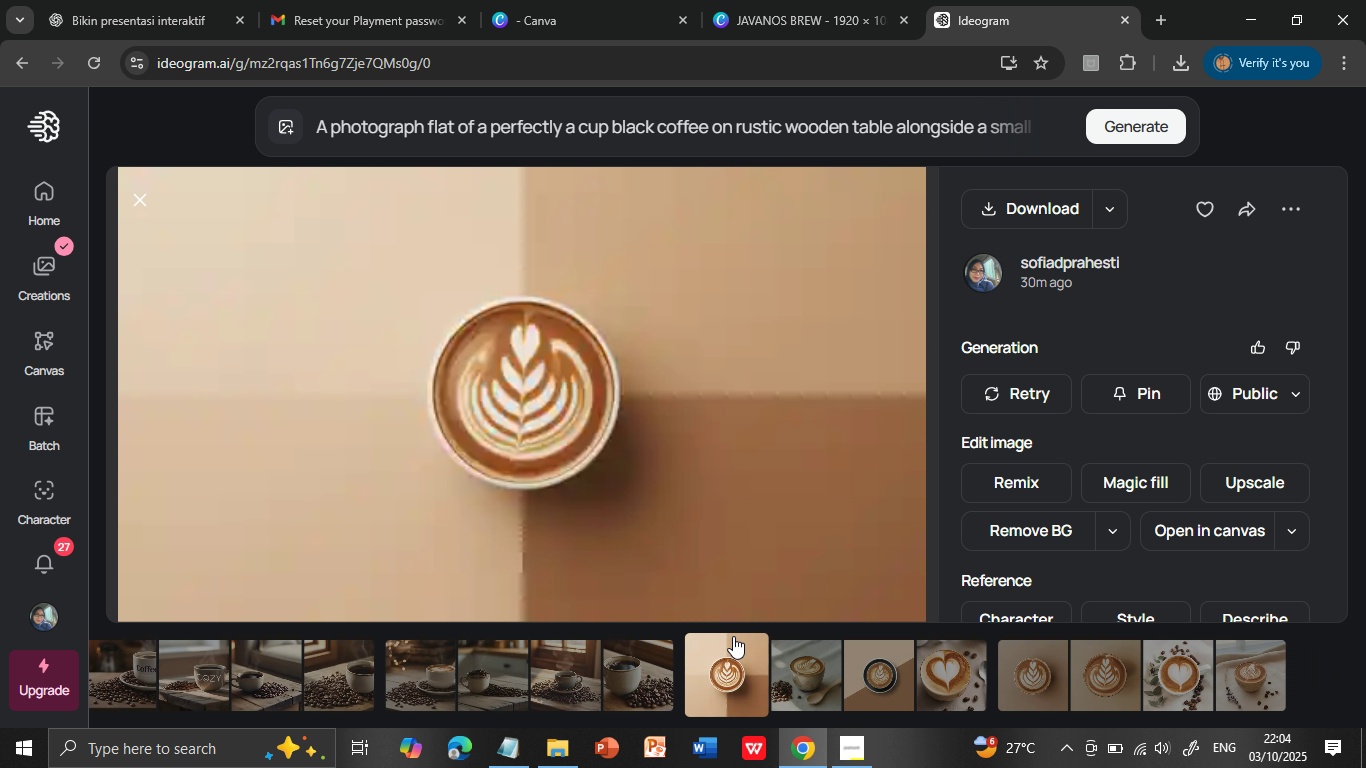 
key(ArrowRight)
 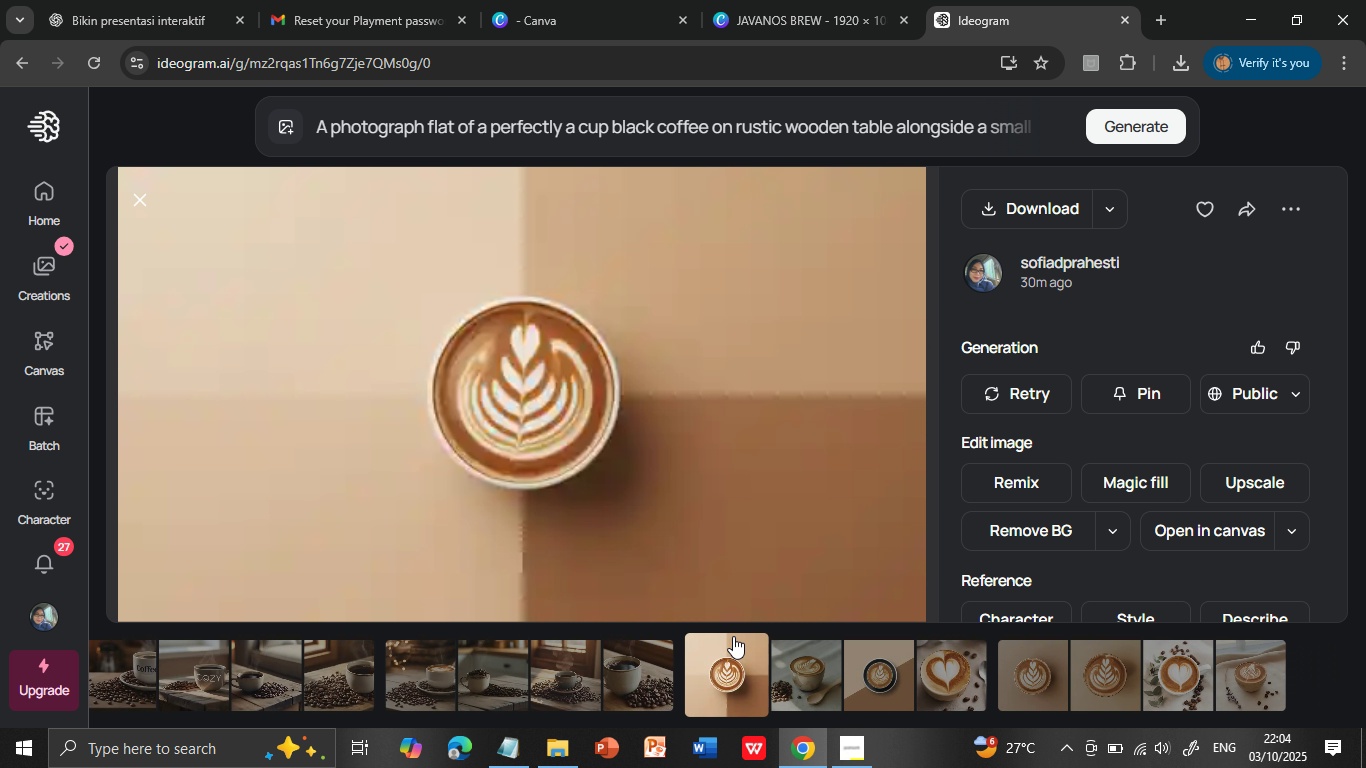 
key(ArrowRight)
 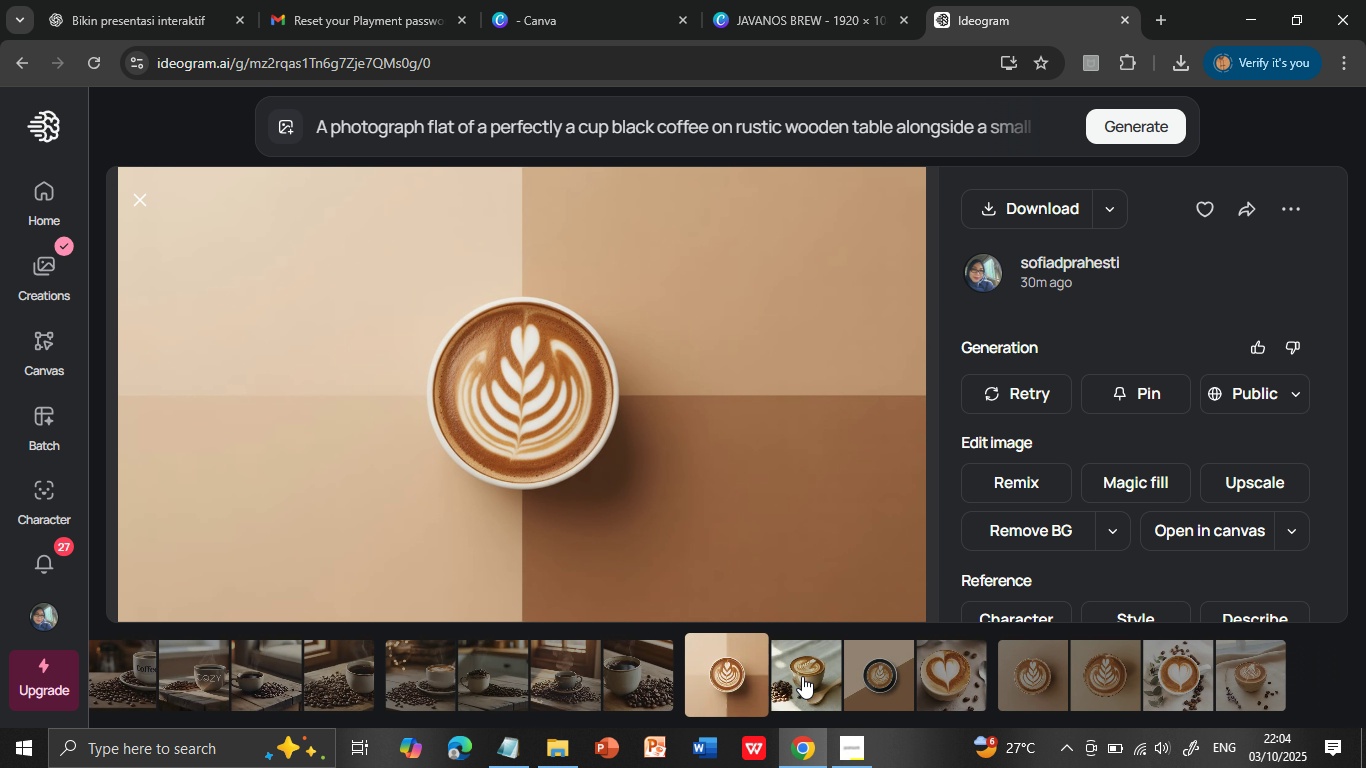 
left_click([804, 676])
 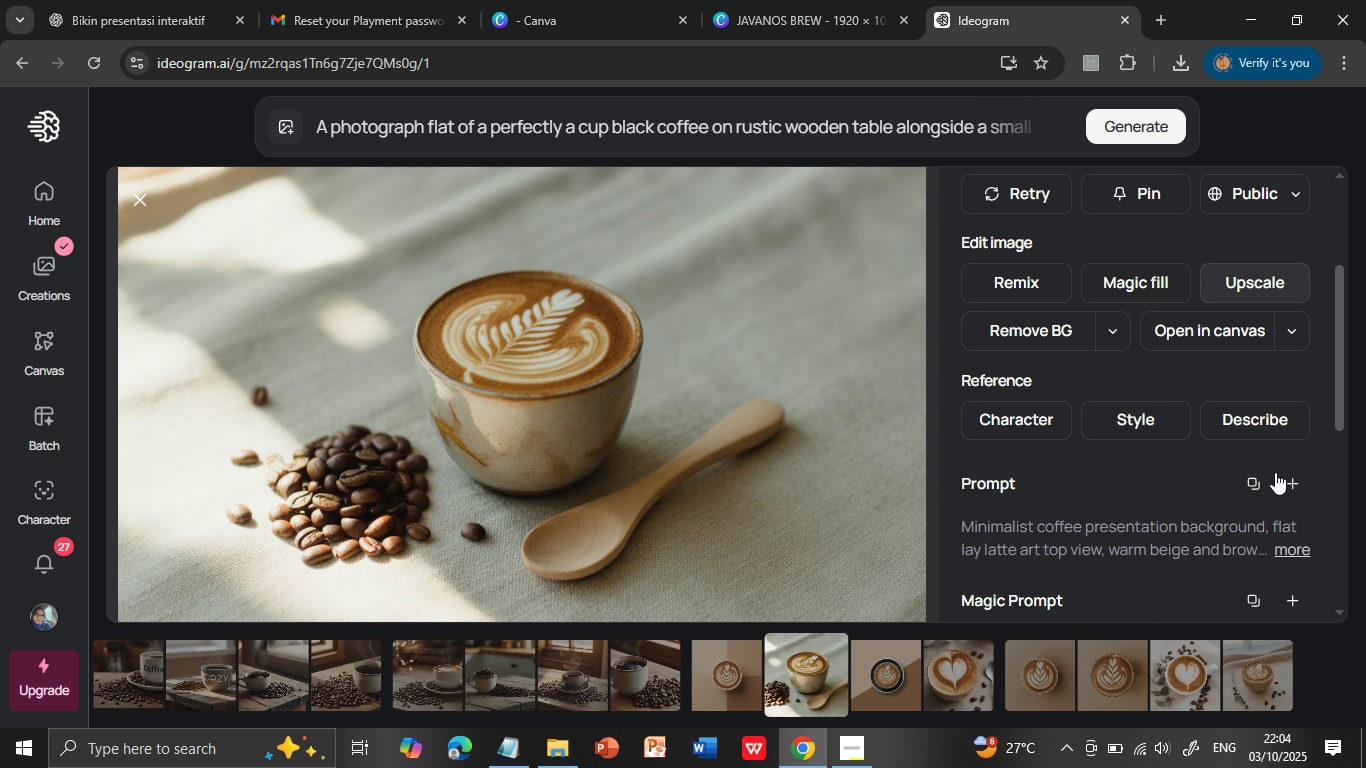 
scroll: coordinate [1275, 472], scroll_direction: down, amount: 2.0
 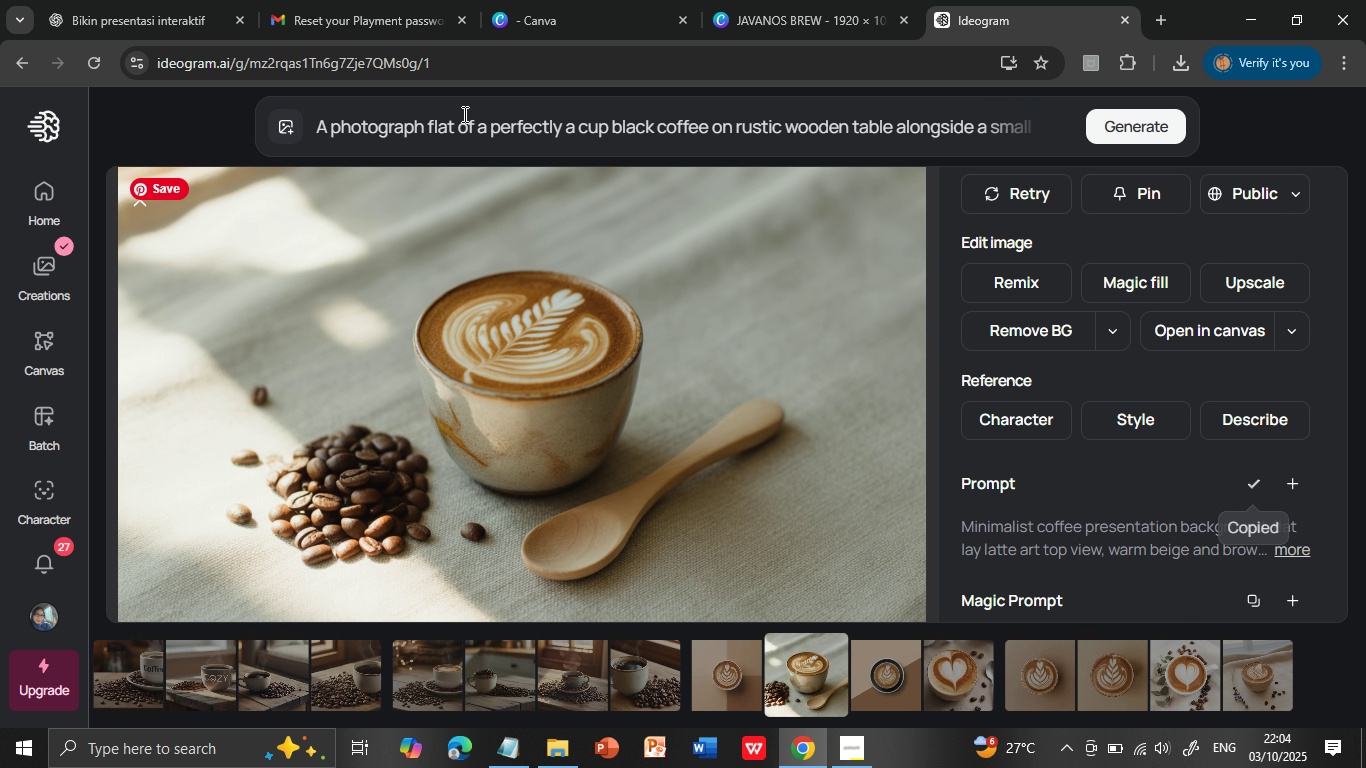 
left_click([1248, 477])
 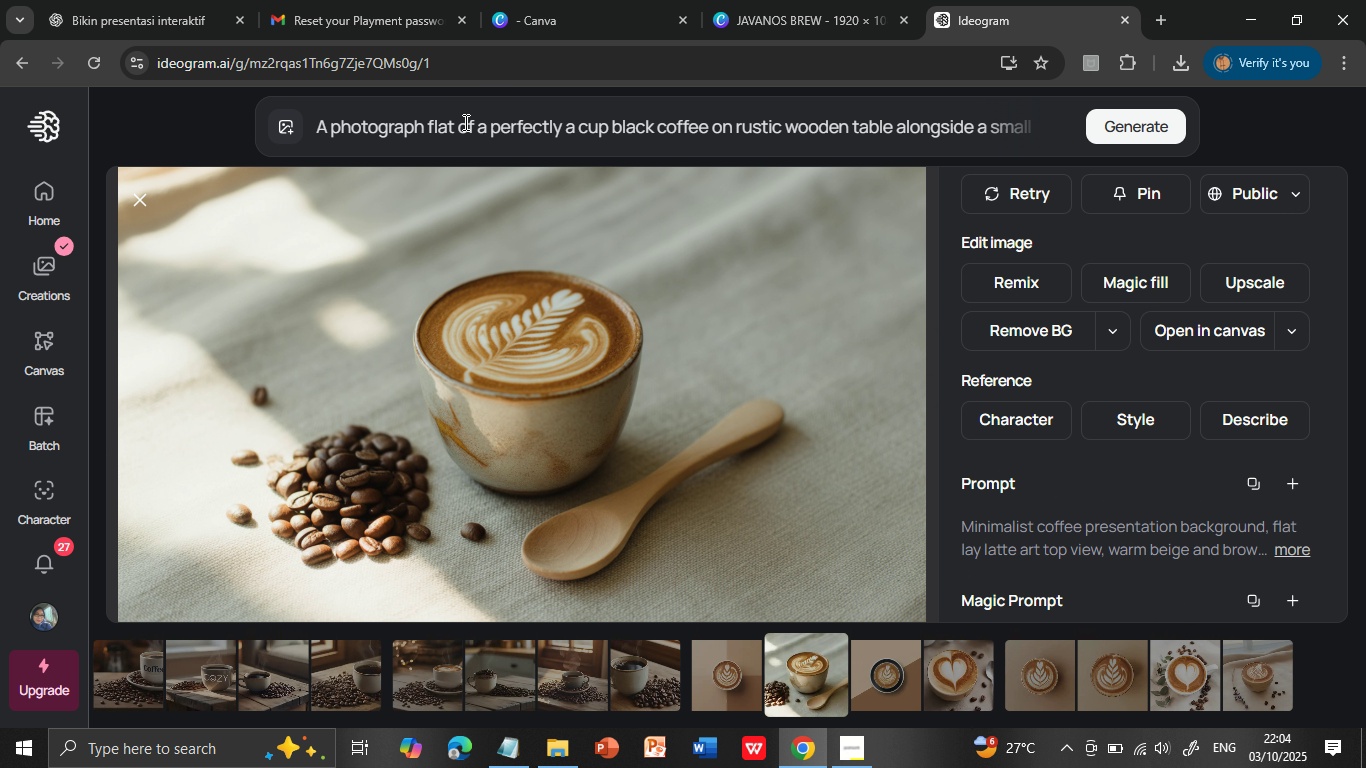 
left_click([464, 122])
 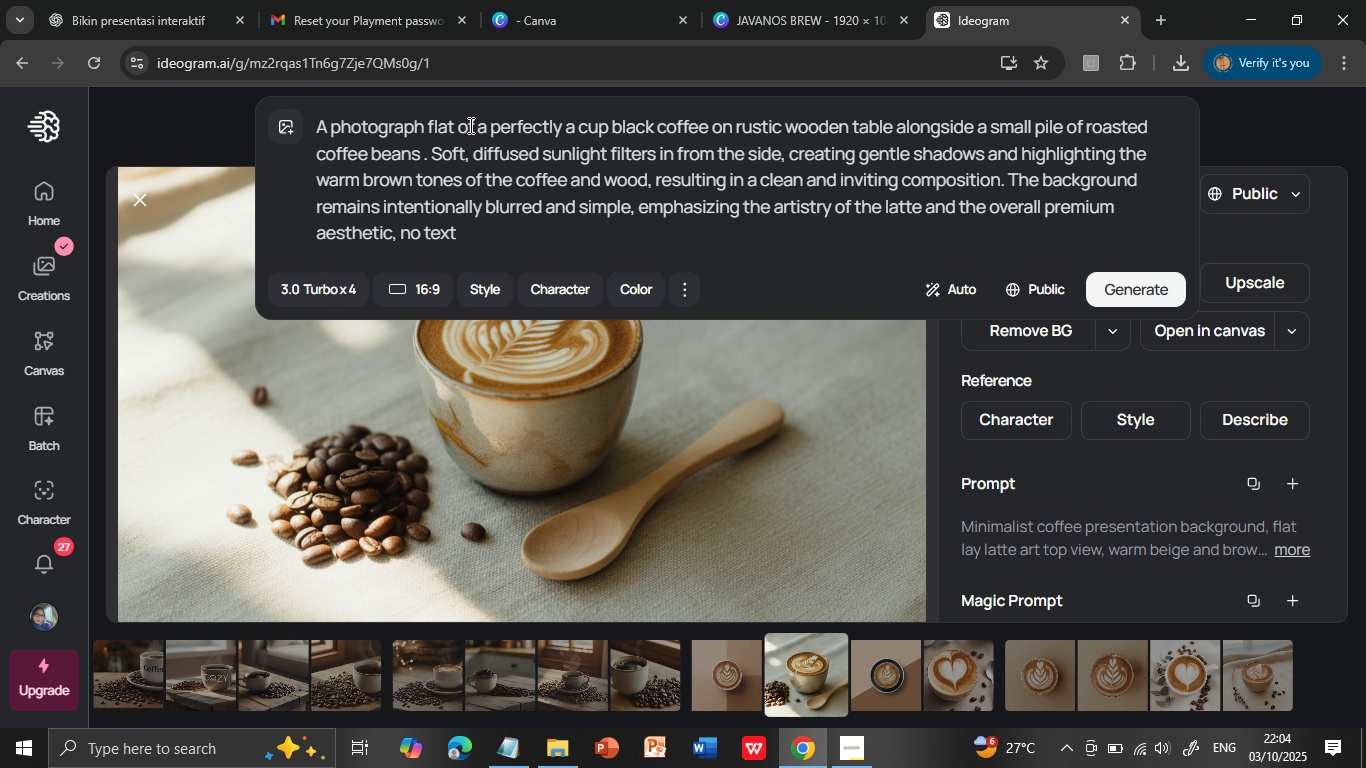 
double_click([469, 125])
 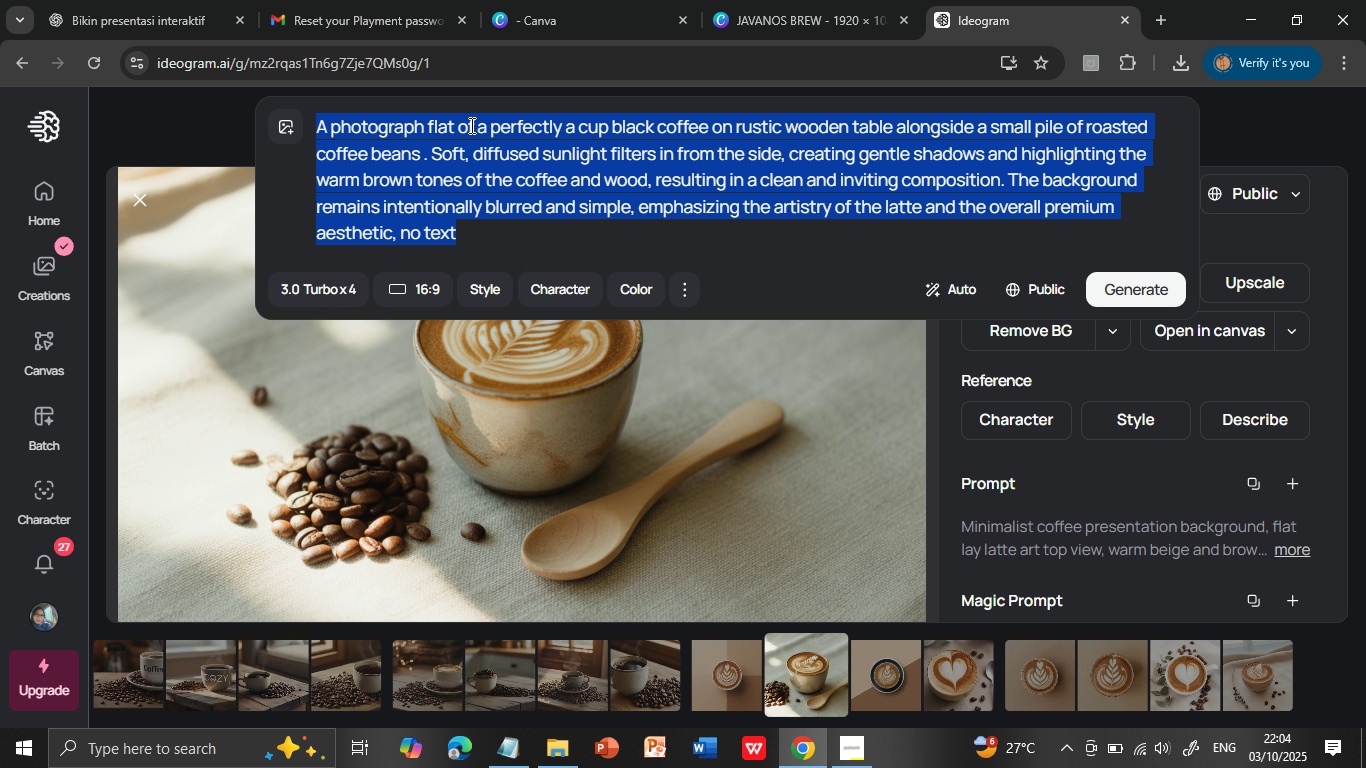 
triple_click([469, 125])
 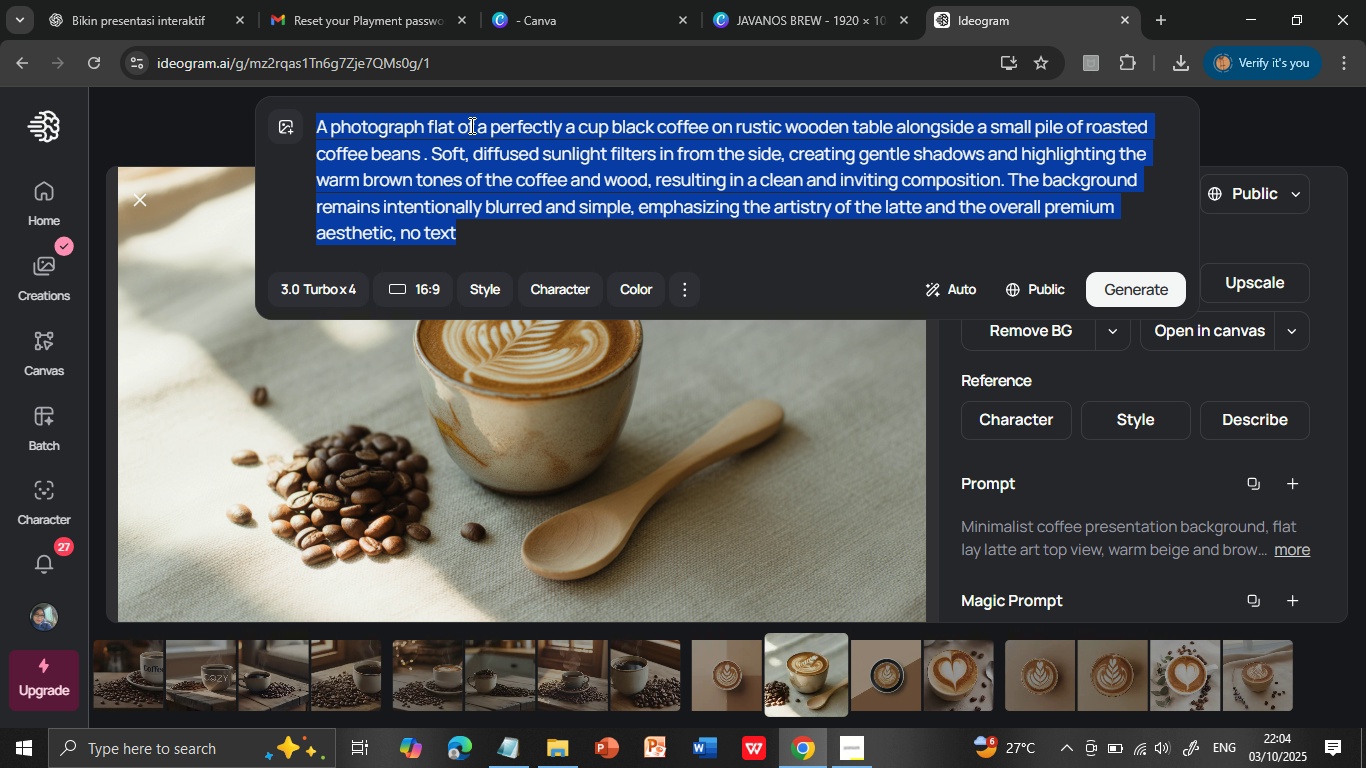 
key(Control+V)
 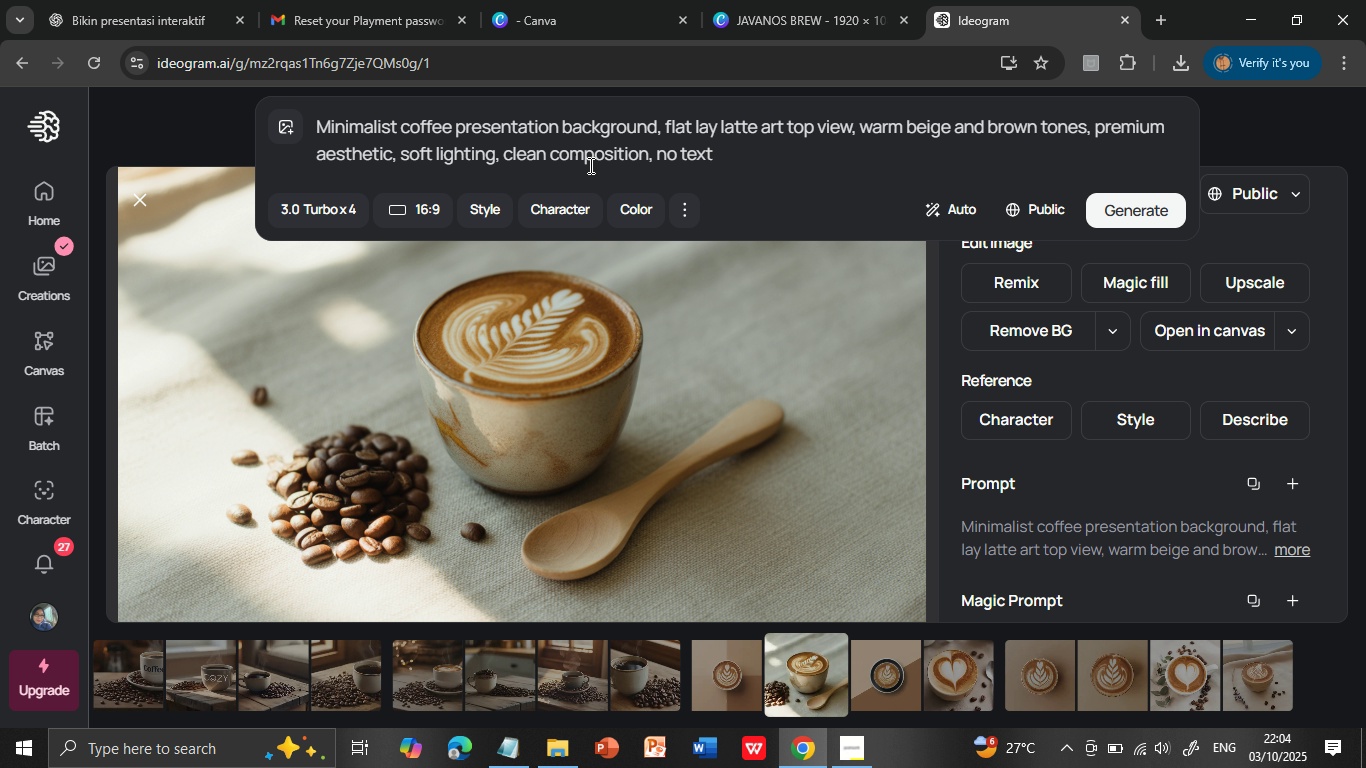 
mouse_move([621, 168])
 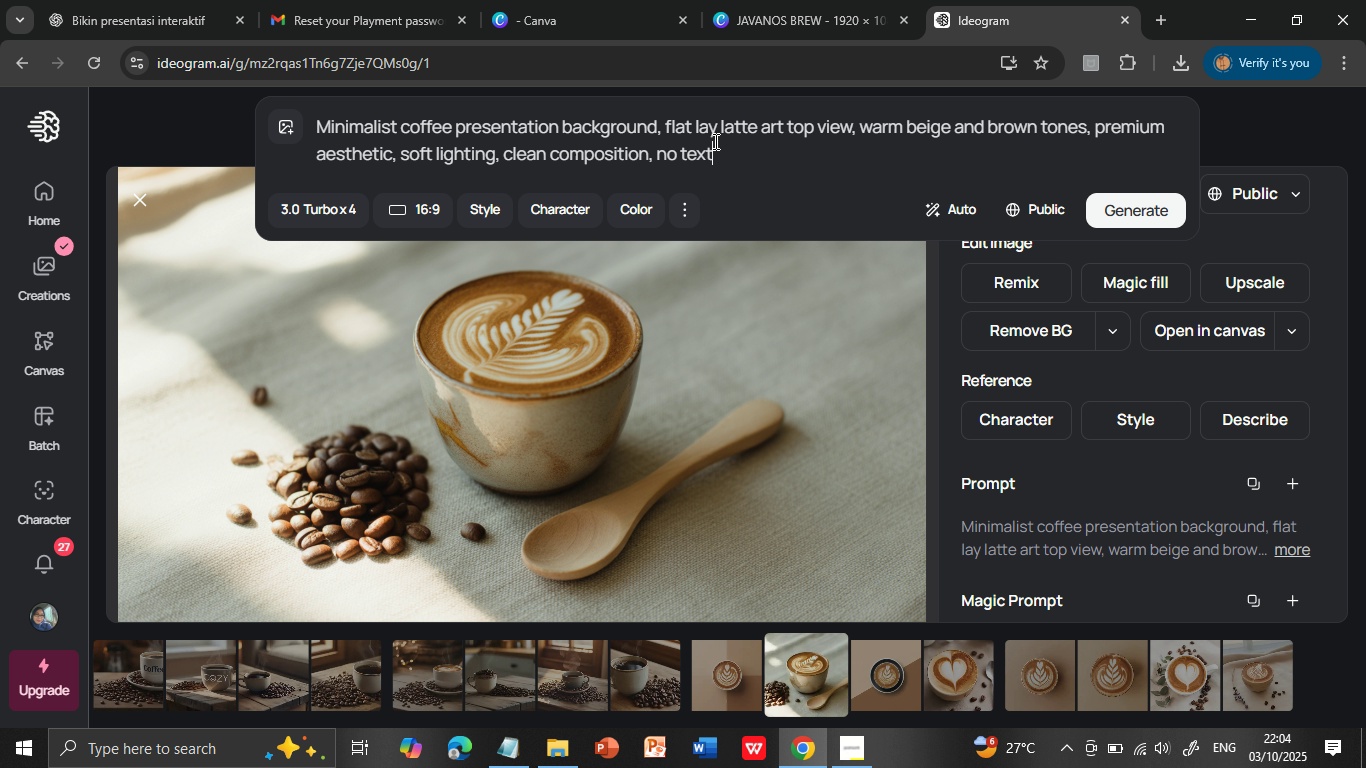 
wait(6.71)
 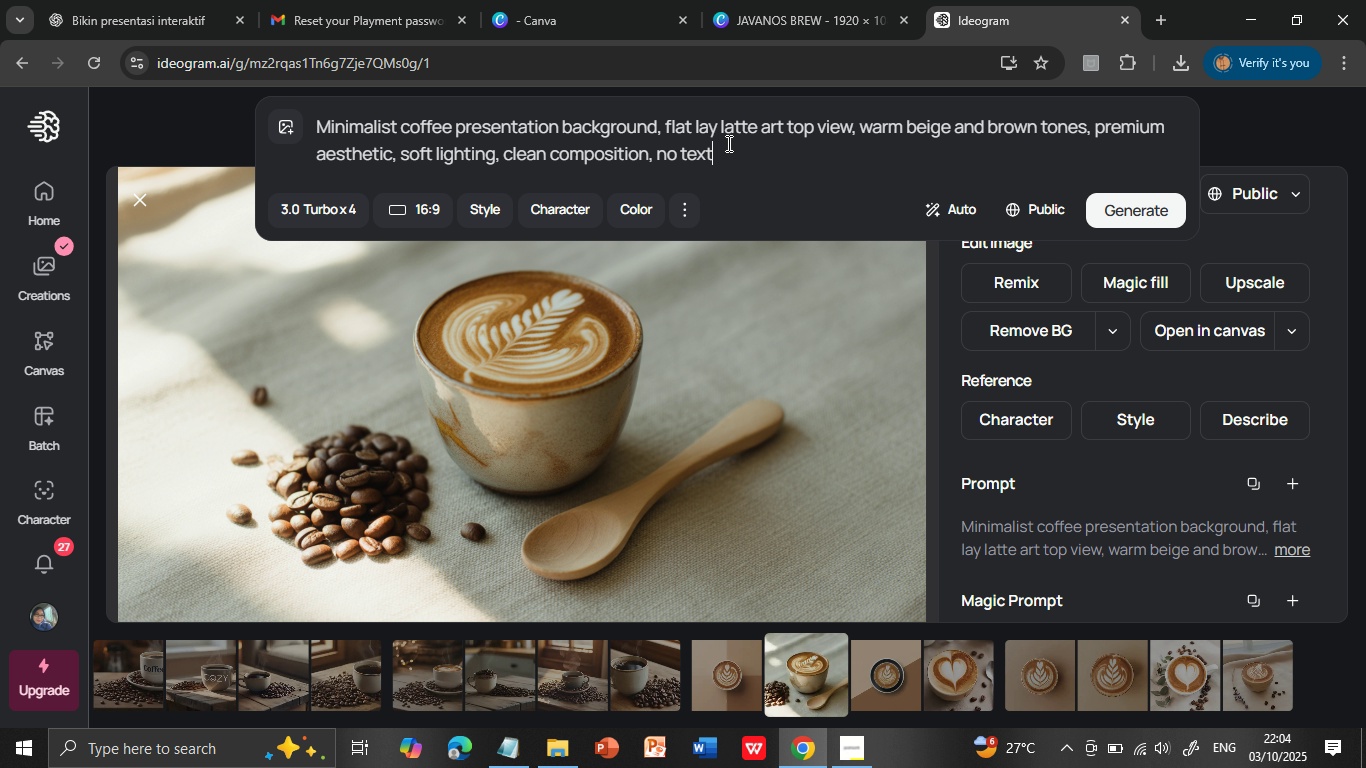 
left_click_drag(start_coordinate=[757, 124], to_coordinate=[722, 126])
 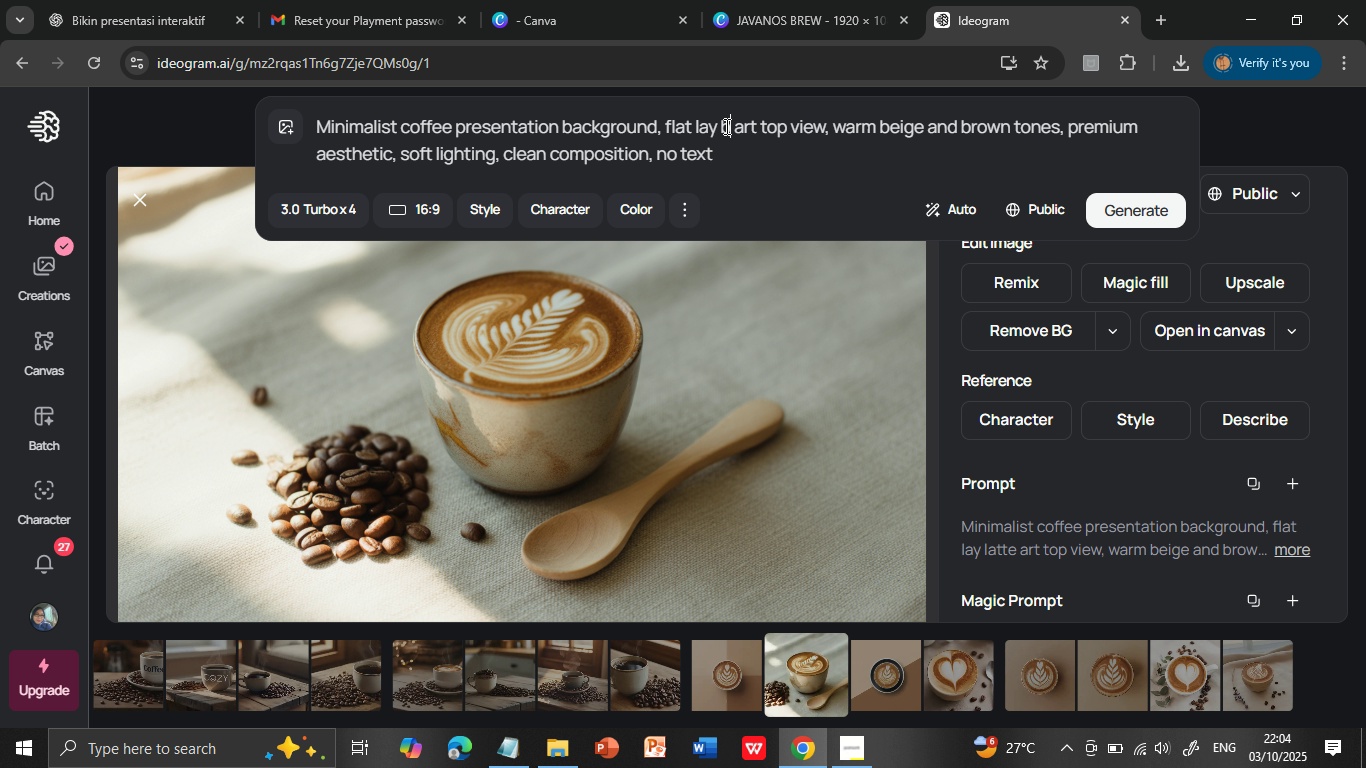 
type(black coffee)
 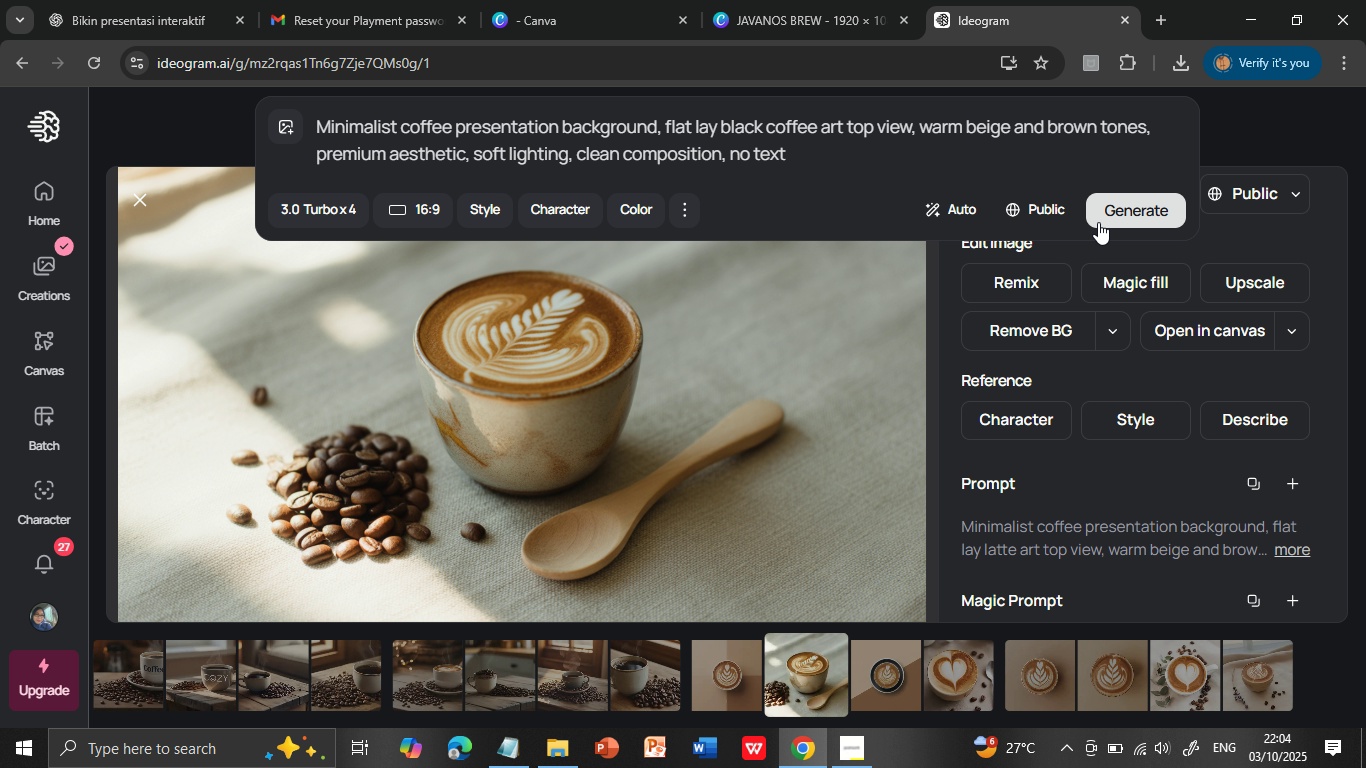 
left_click([1111, 207])
 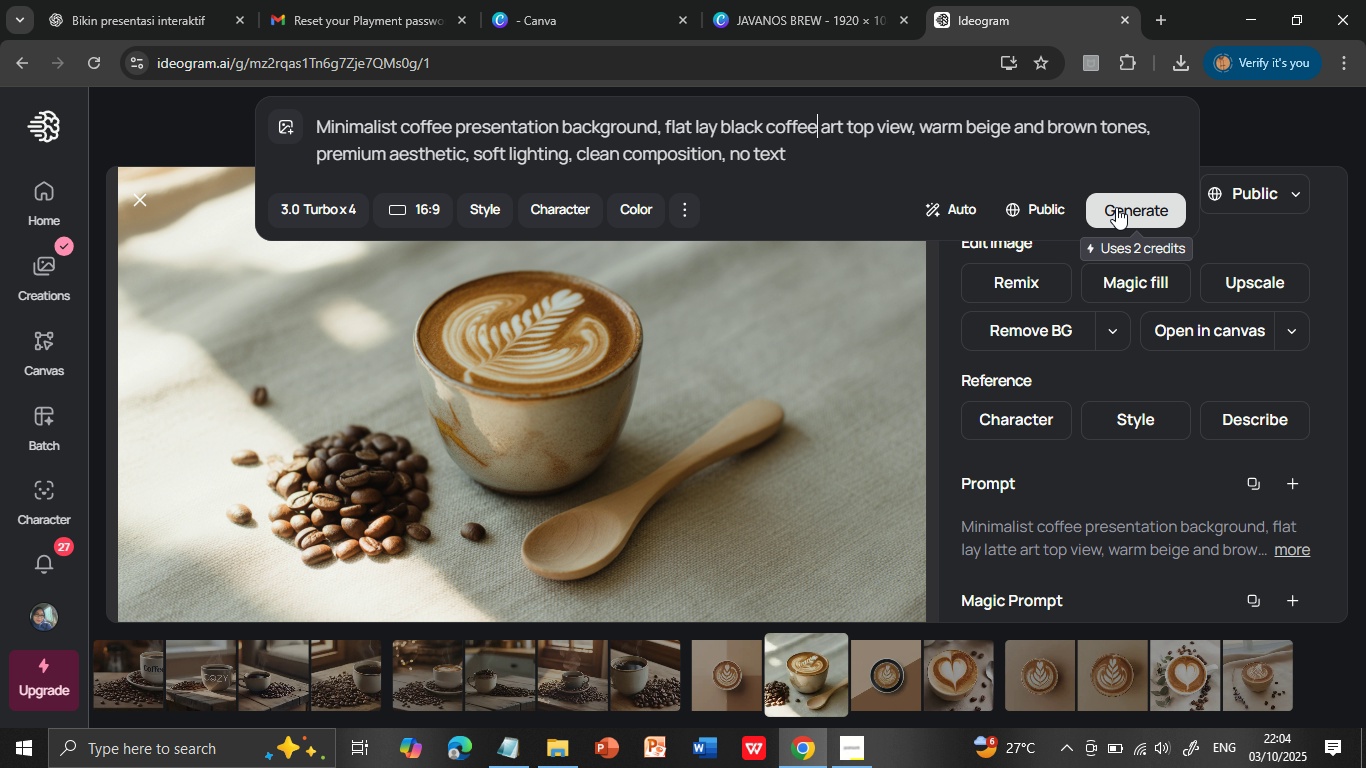 
mouse_move([1150, 210])
 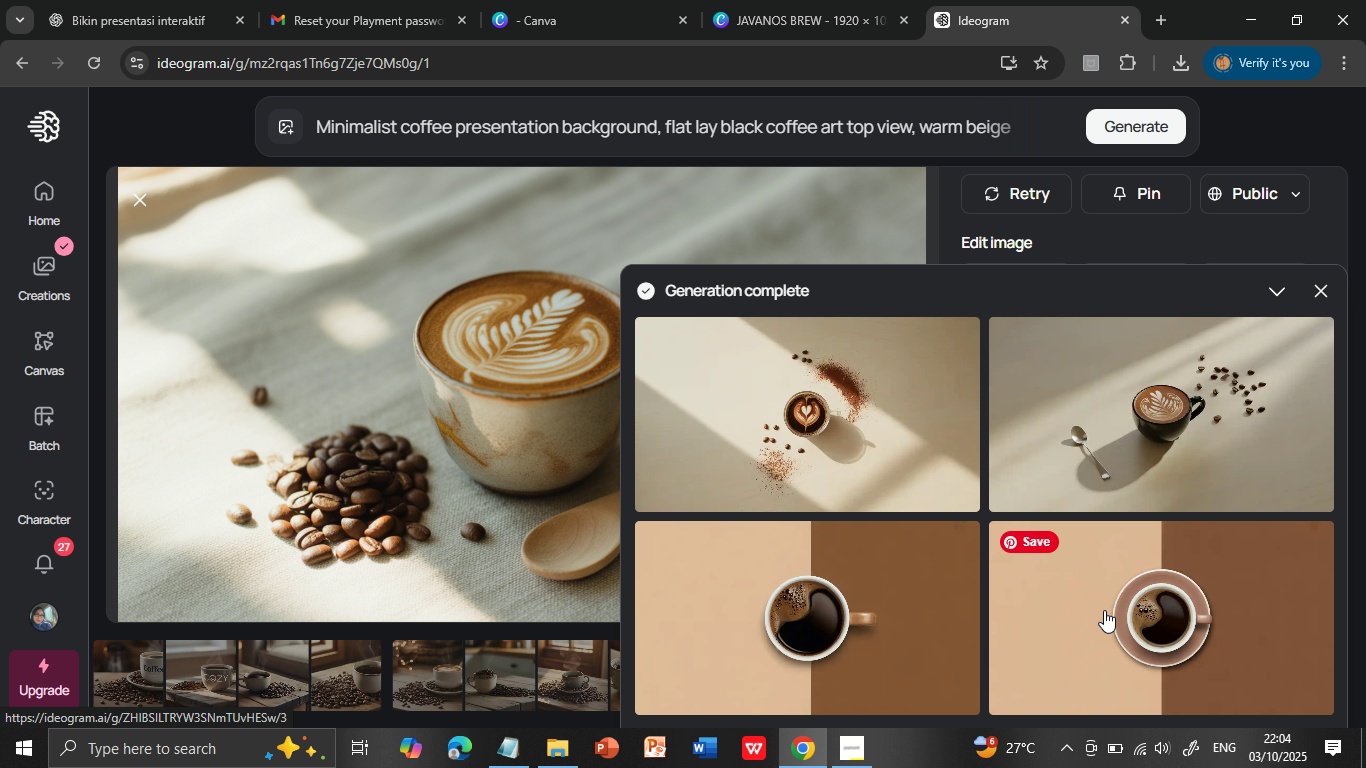 
wait(6.21)
 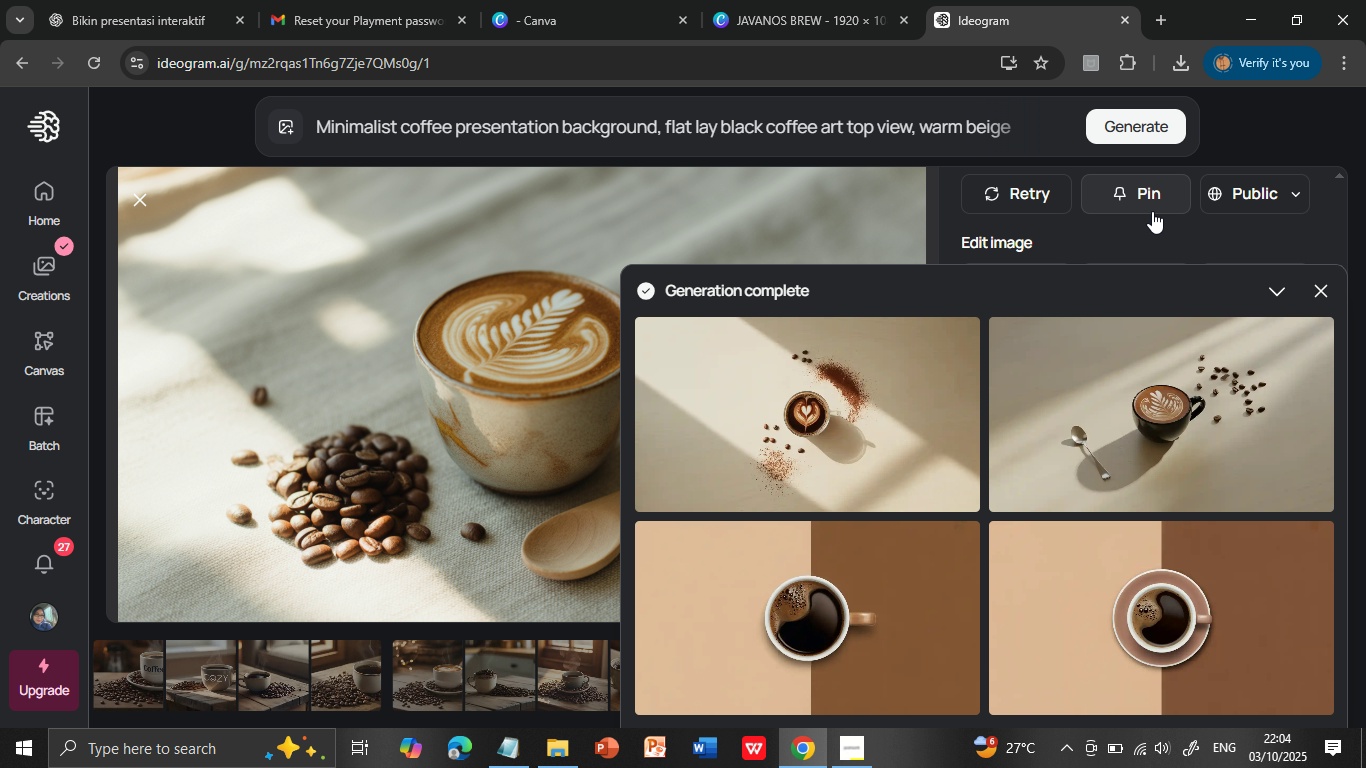 
left_click([1190, 410])
 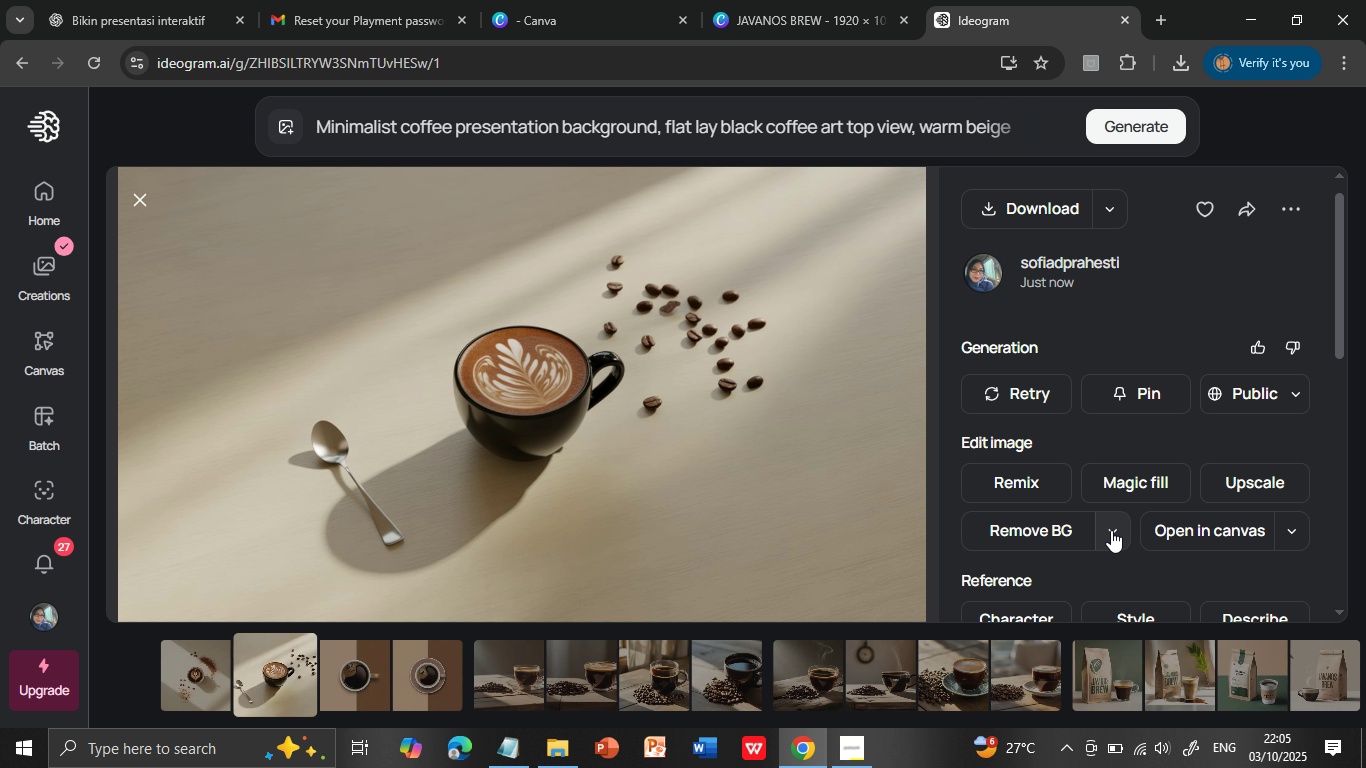 
left_click([349, 677])
 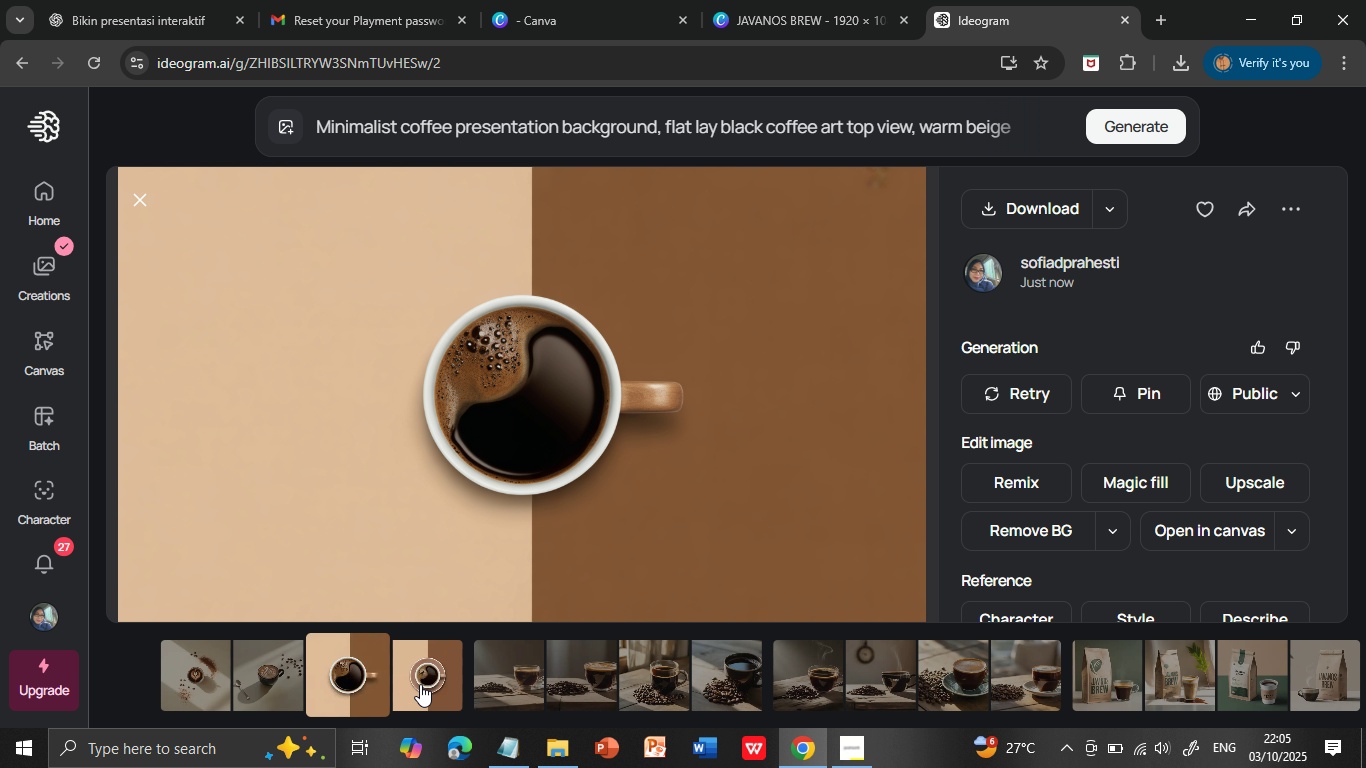 
left_click([420, 684])
 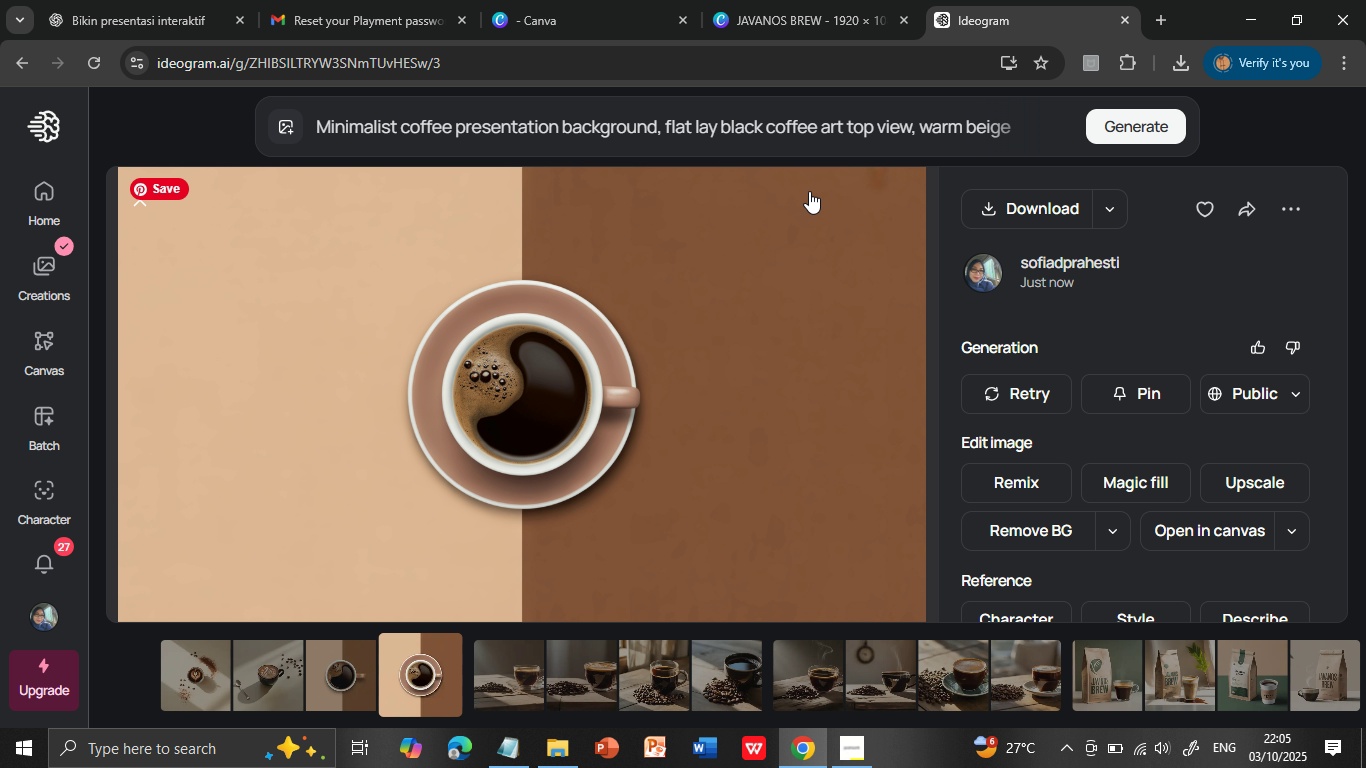 
wait(8.22)
 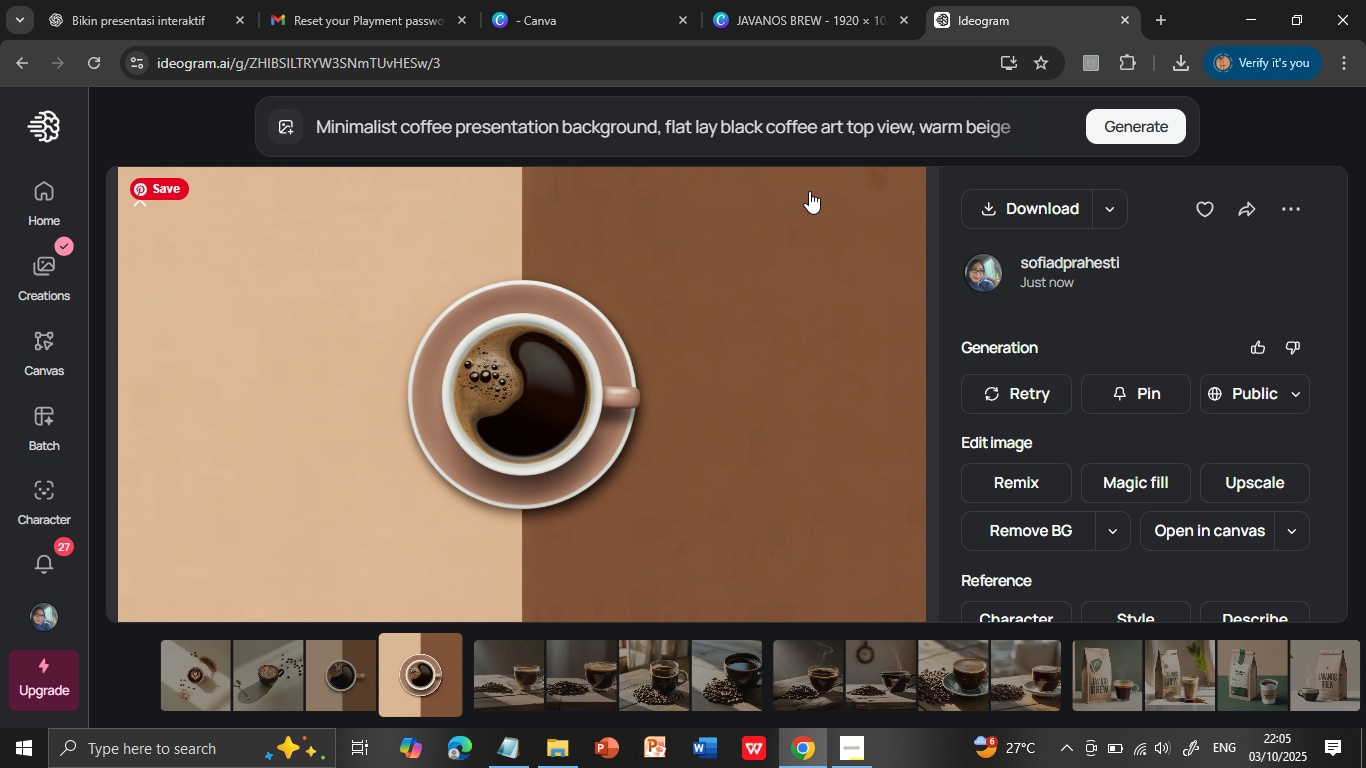 
left_click([39, 269])
 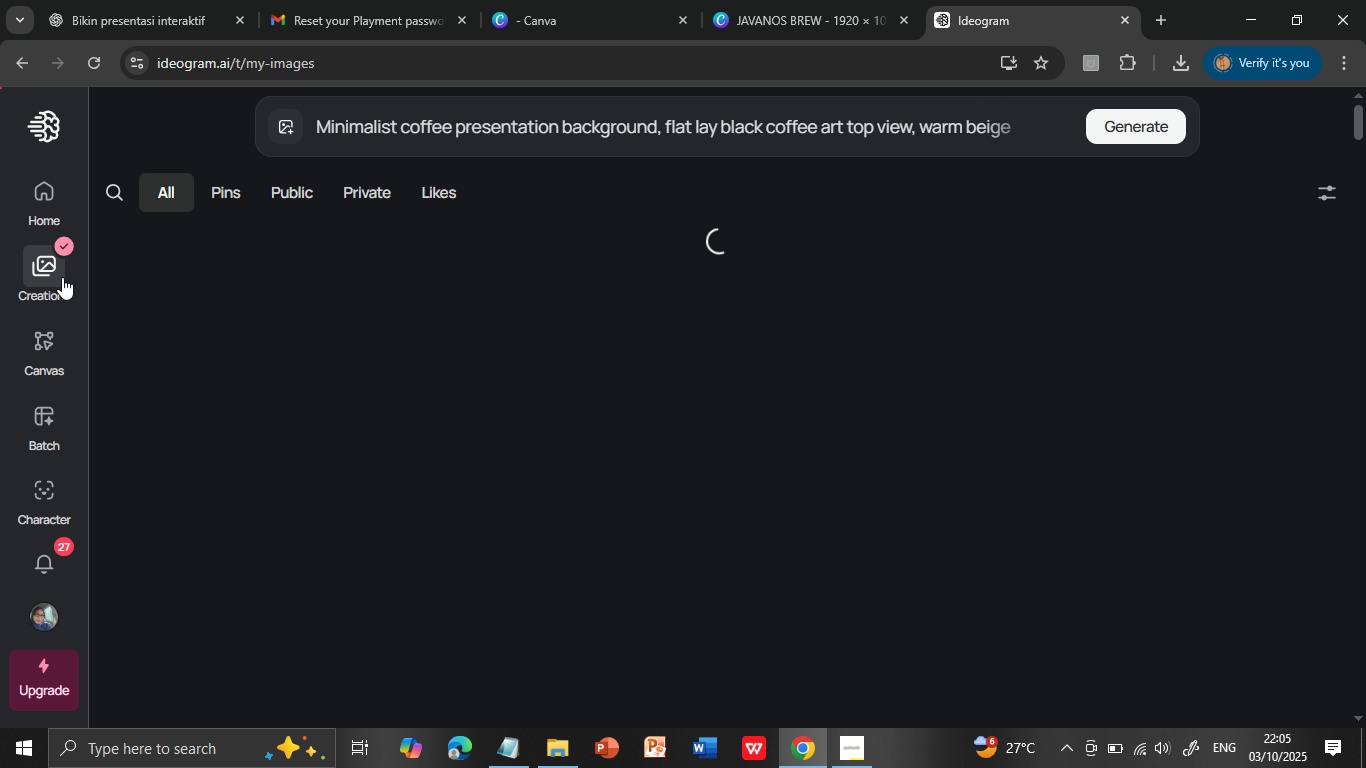 
mouse_move([80, 289])
 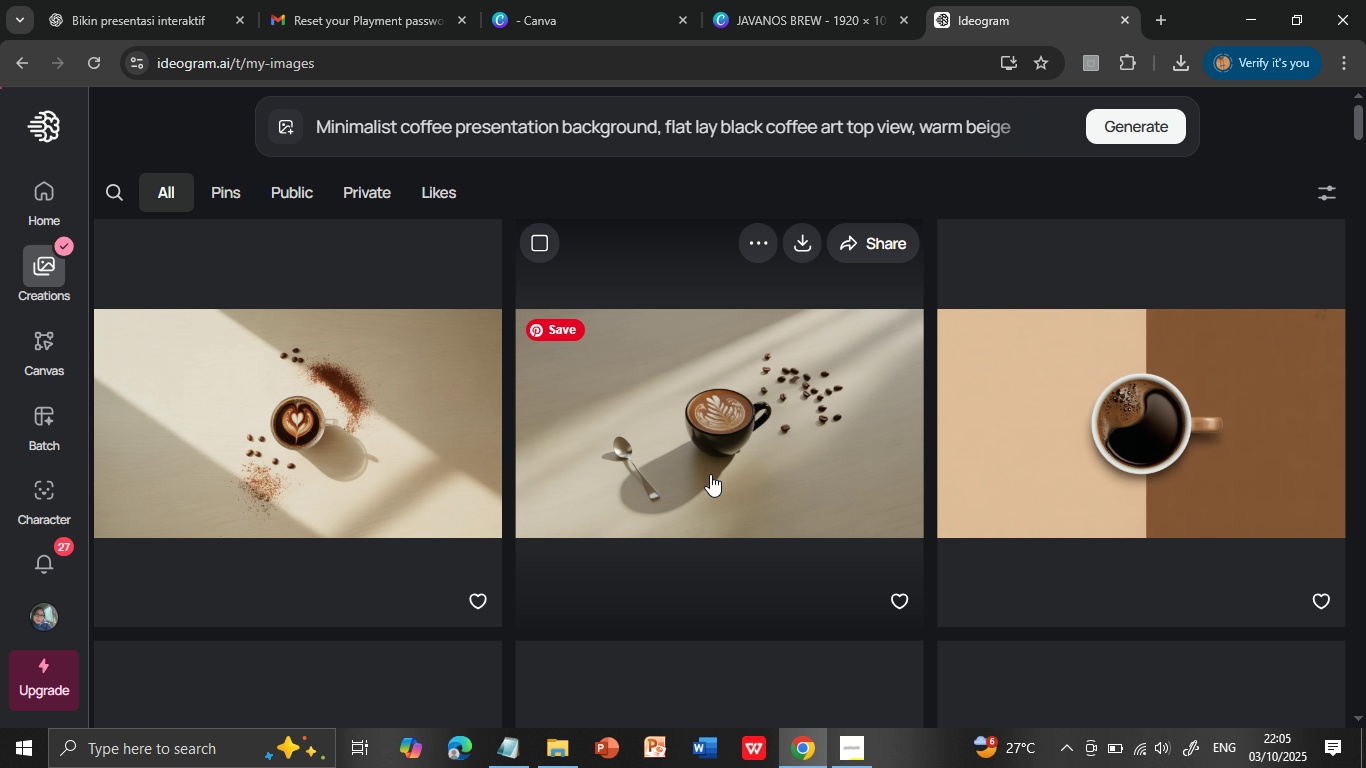 
scroll: coordinate [739, 508], scroll_direction: down, amount: 57.0
 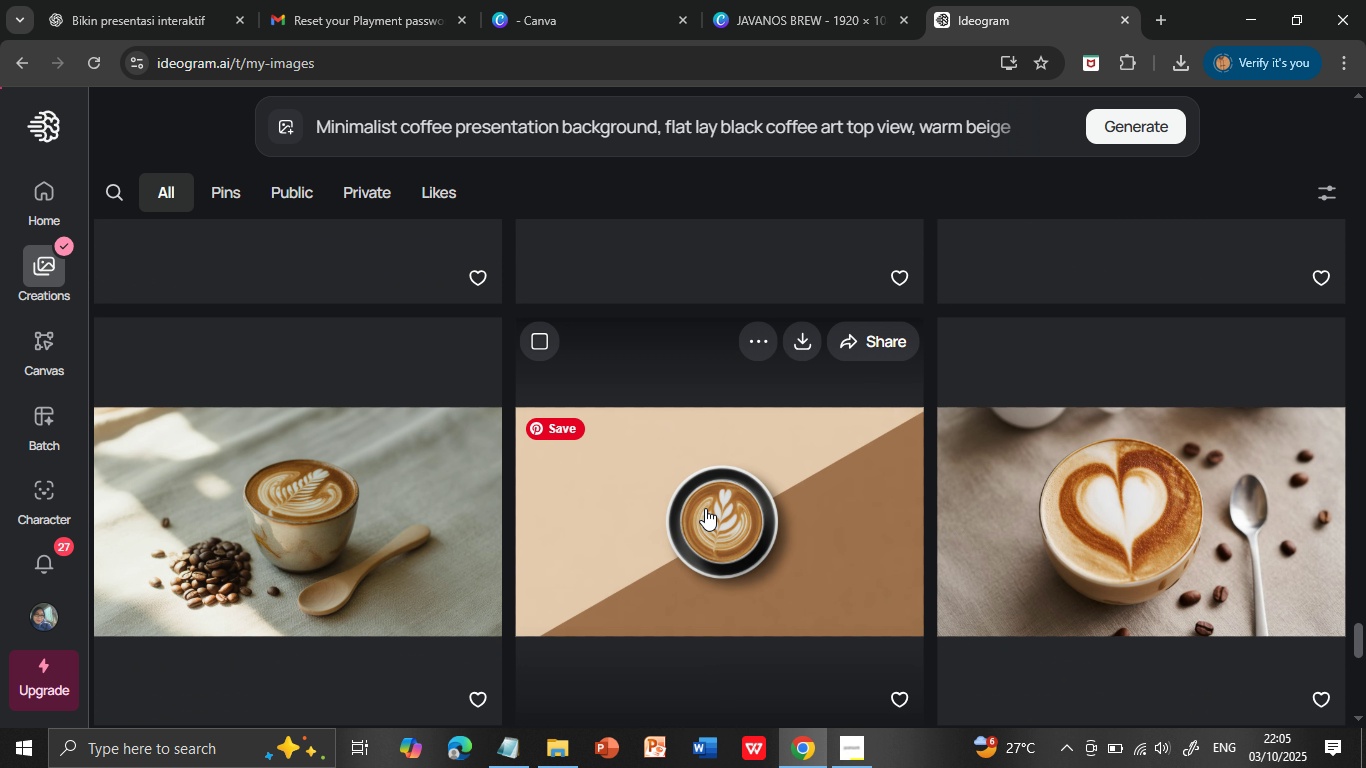 
left_click([1109, 504])
 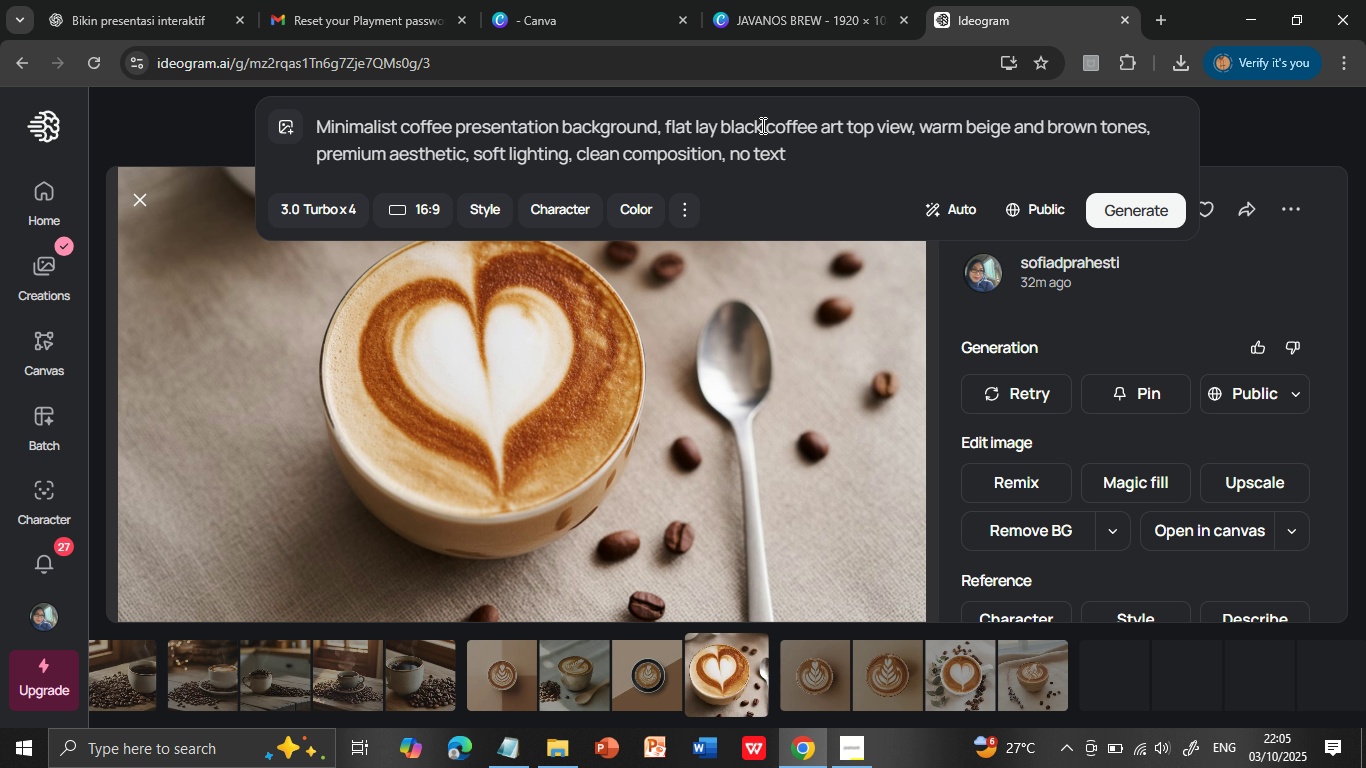 
left_click([492, 128])
 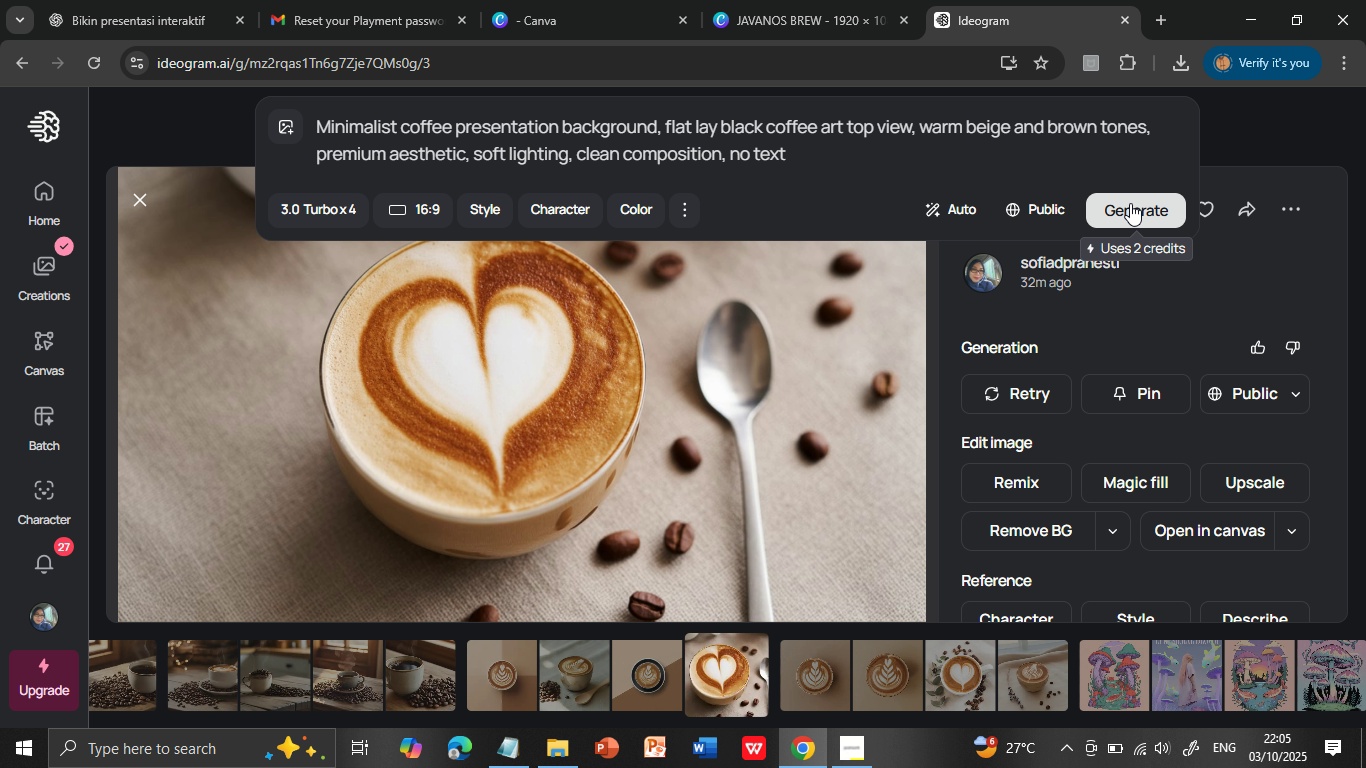 
scroll: coordinate [1283, 529], scroll_direction: down, amount: 4.0
 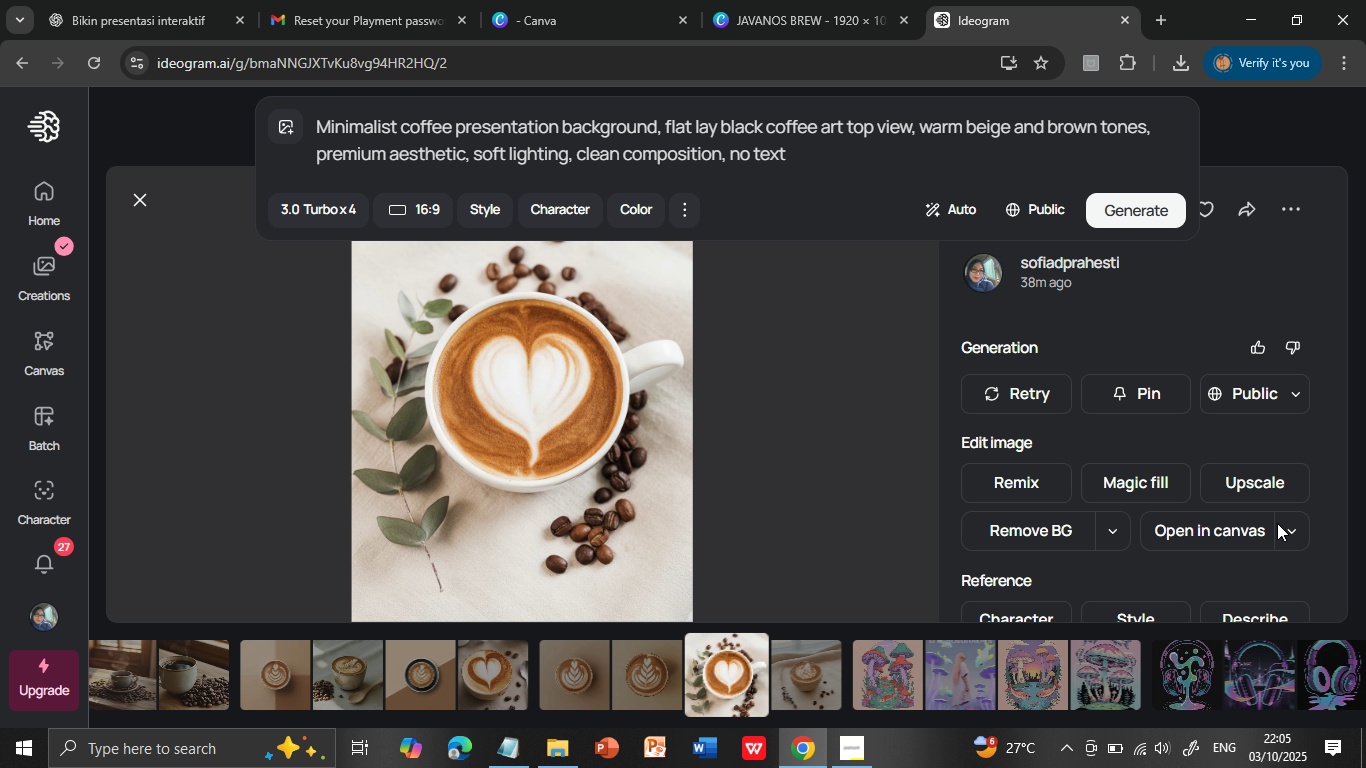 
scroll: coordinate [1277, 523], scroll_direction: up, amount: 3.0
 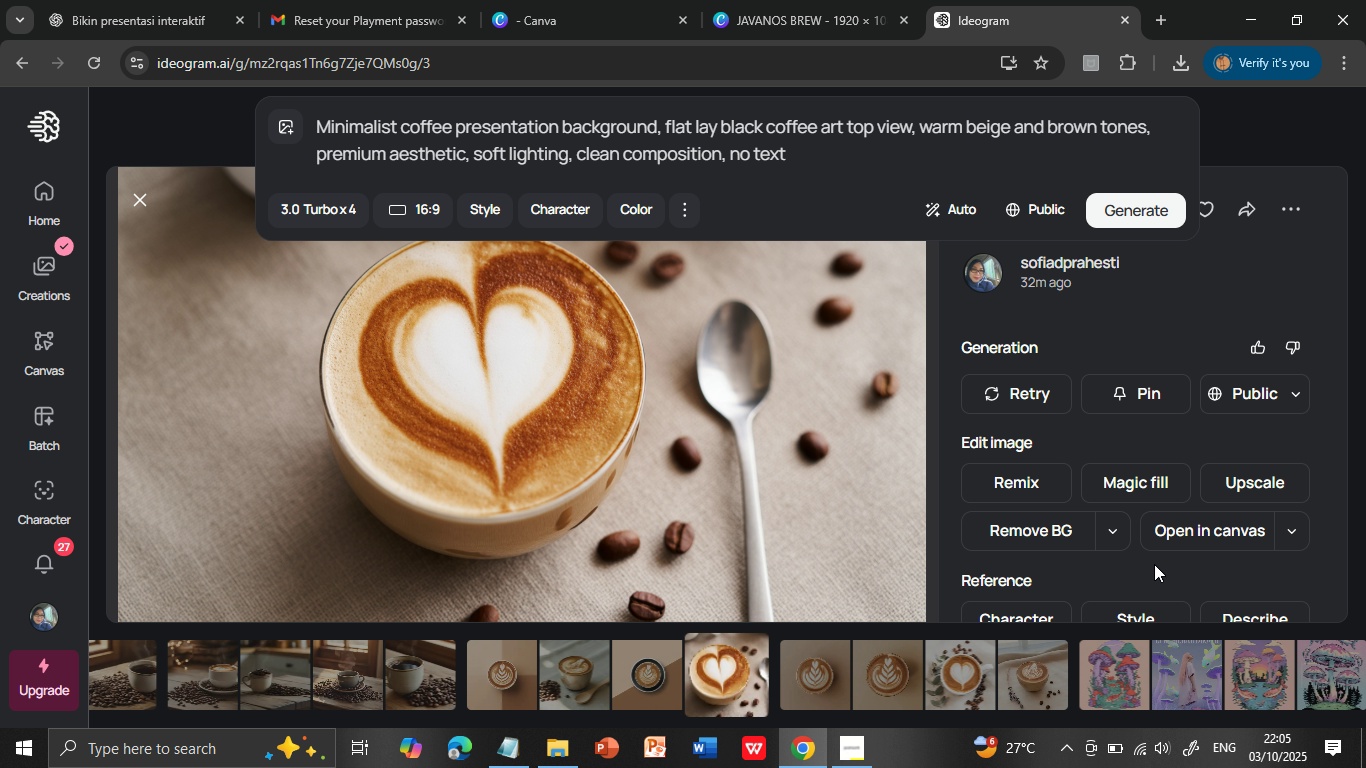 
wait(6.44)
 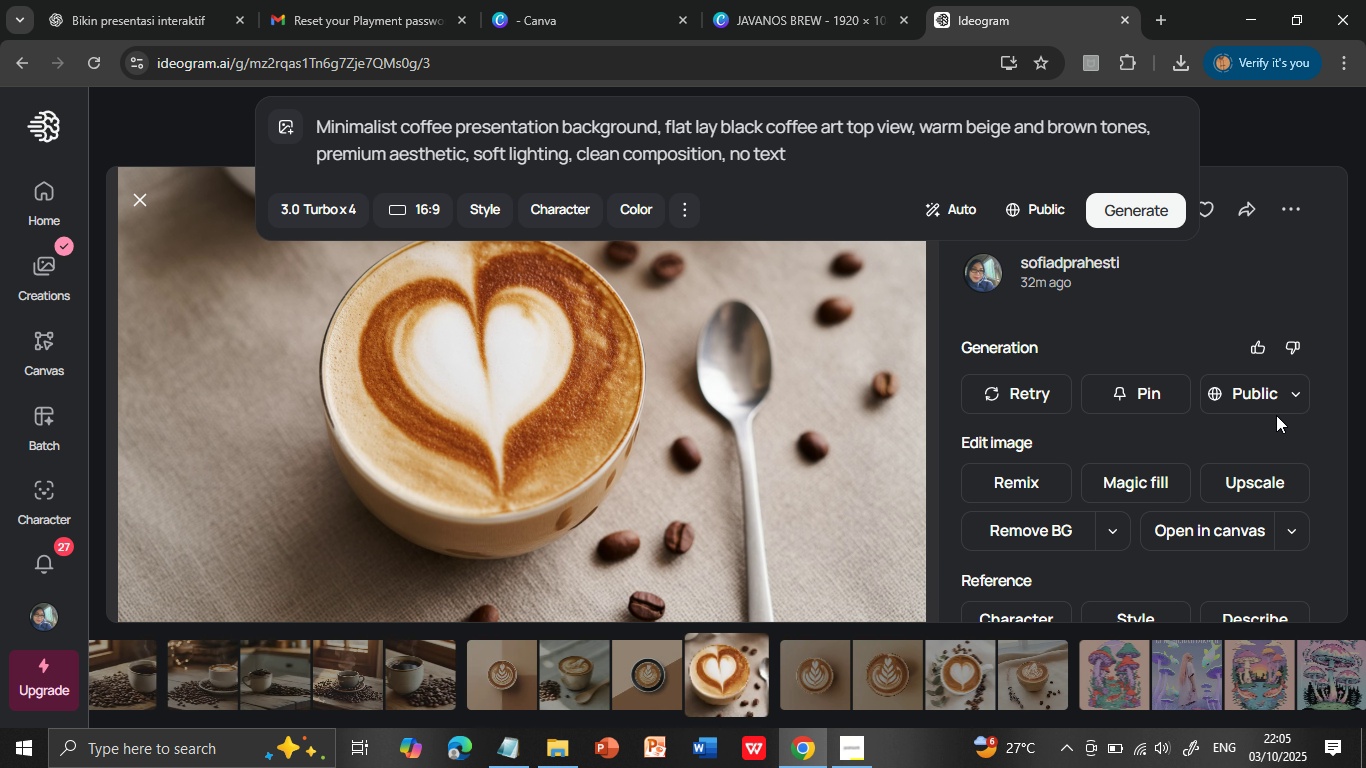 
left_click([1154, 564])
 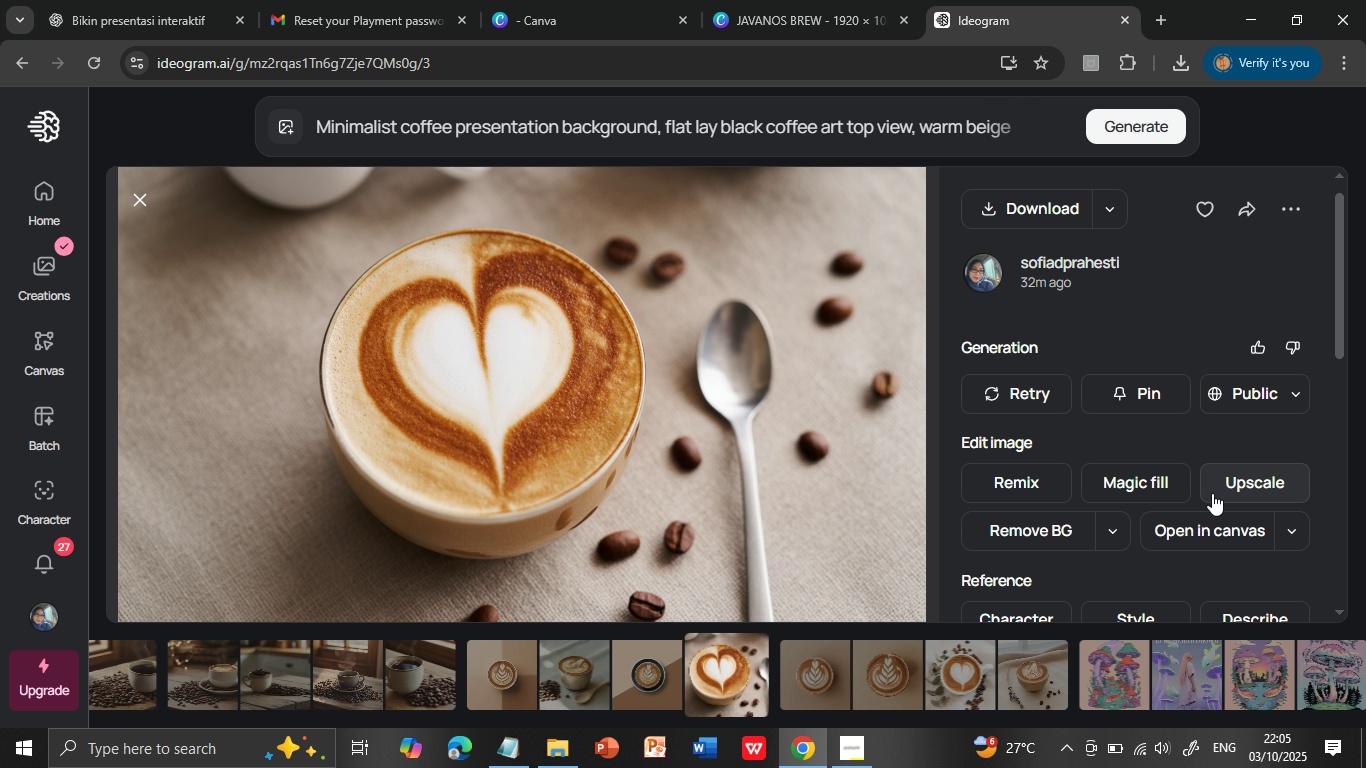 
scroll: coordinate [1227, 499], scroll_direction: down, amount: 2.0
 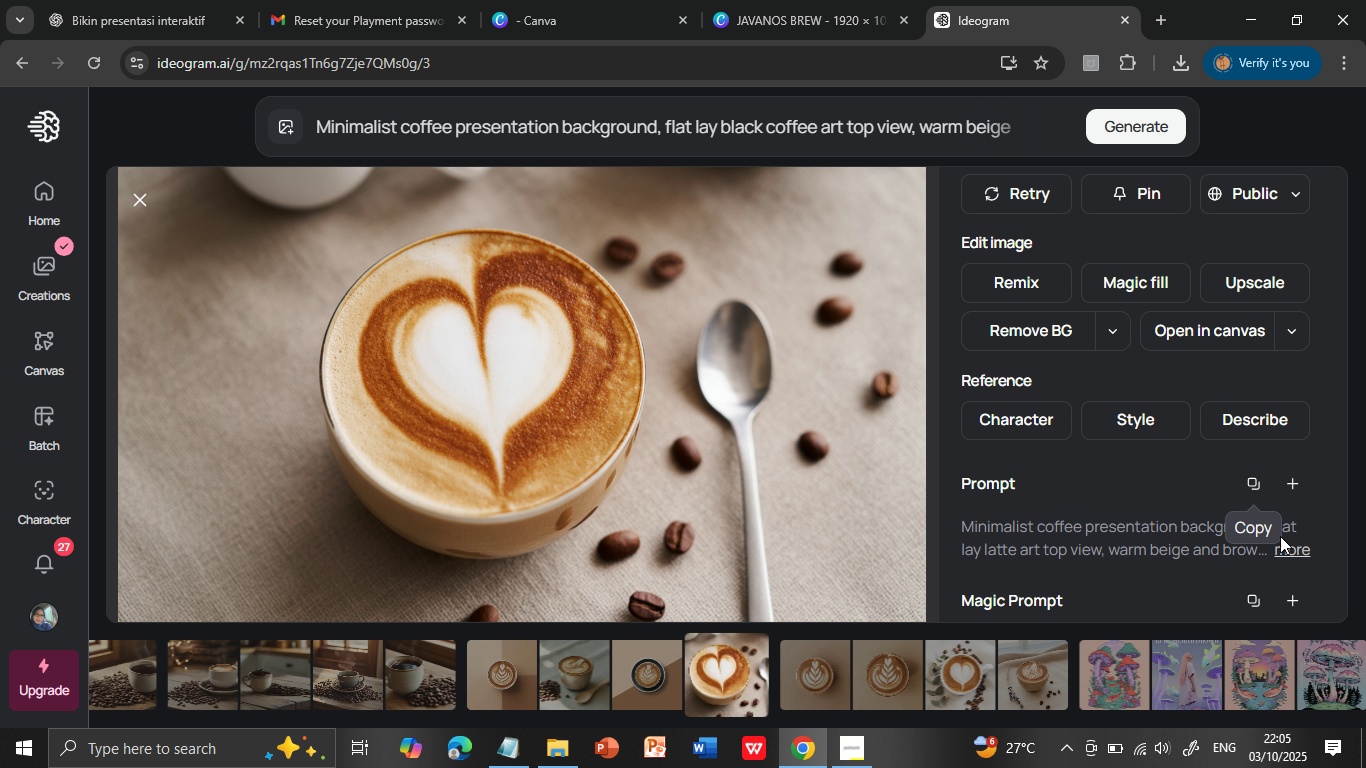 
left_click([1282, 552])
 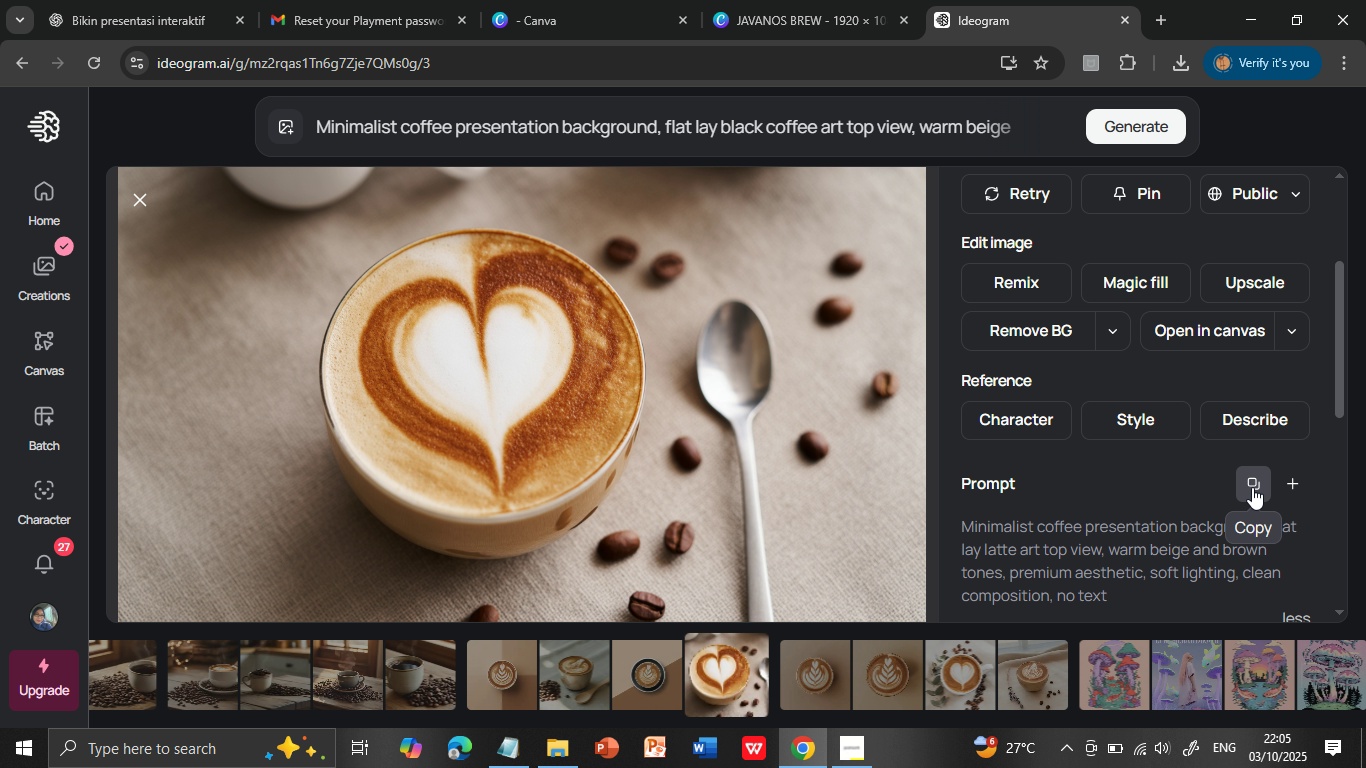 
left_click([1252, 487])
 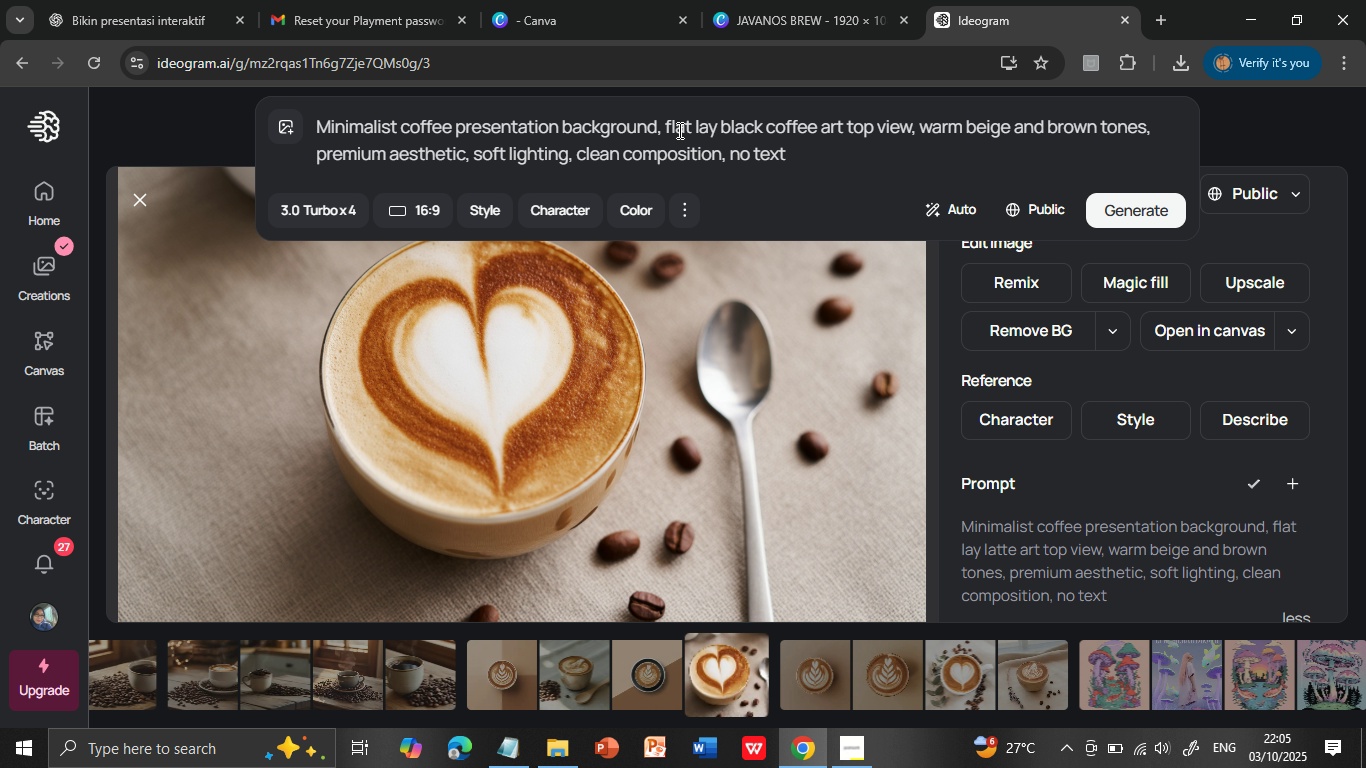 
double_click([678, 130])
 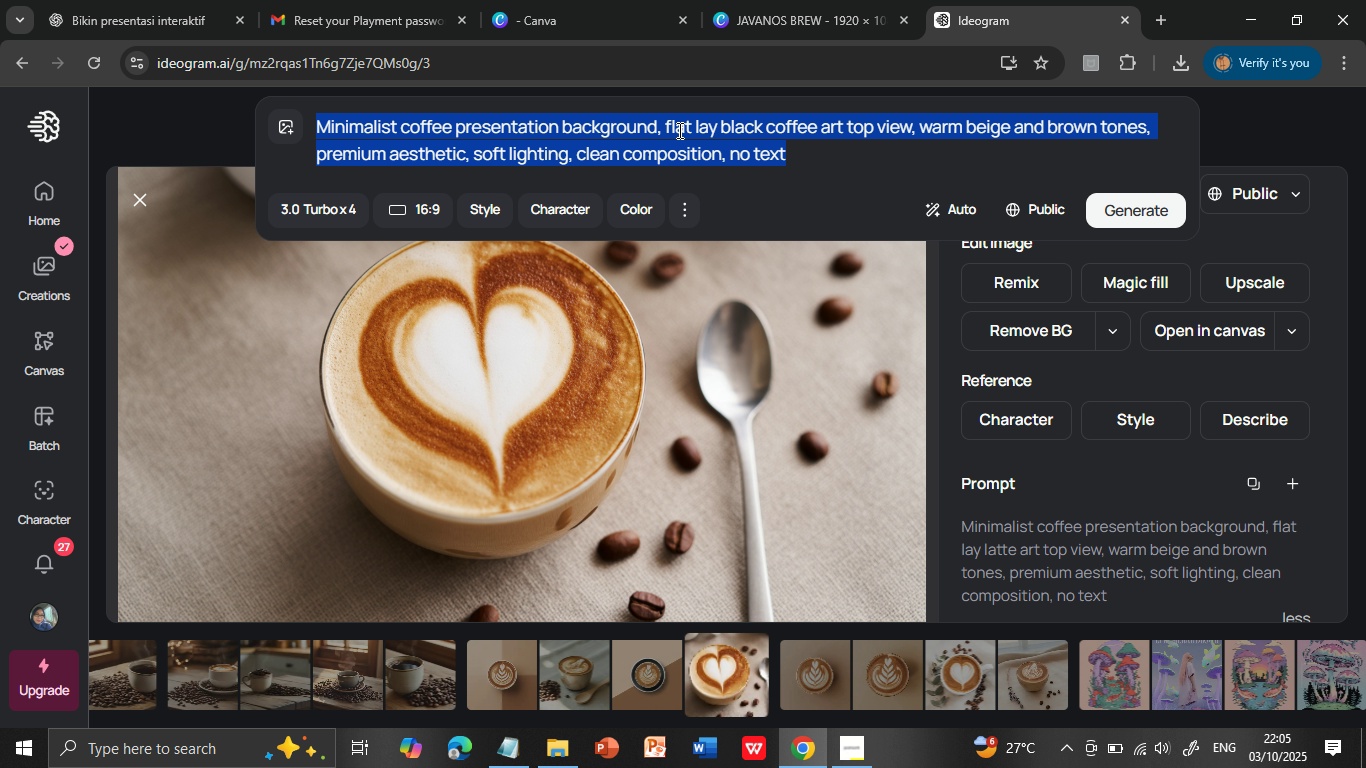 
triple_click([678, 130])
 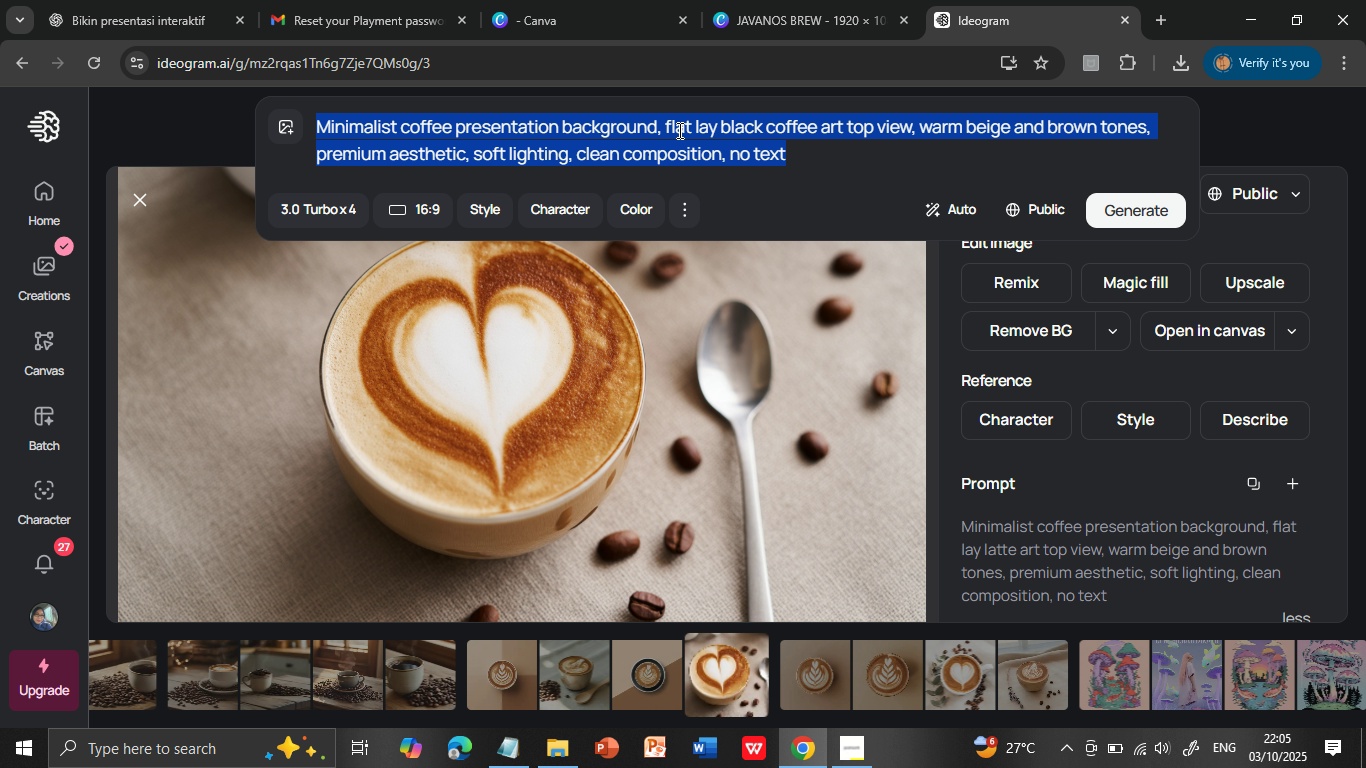 
key(Control+V)
 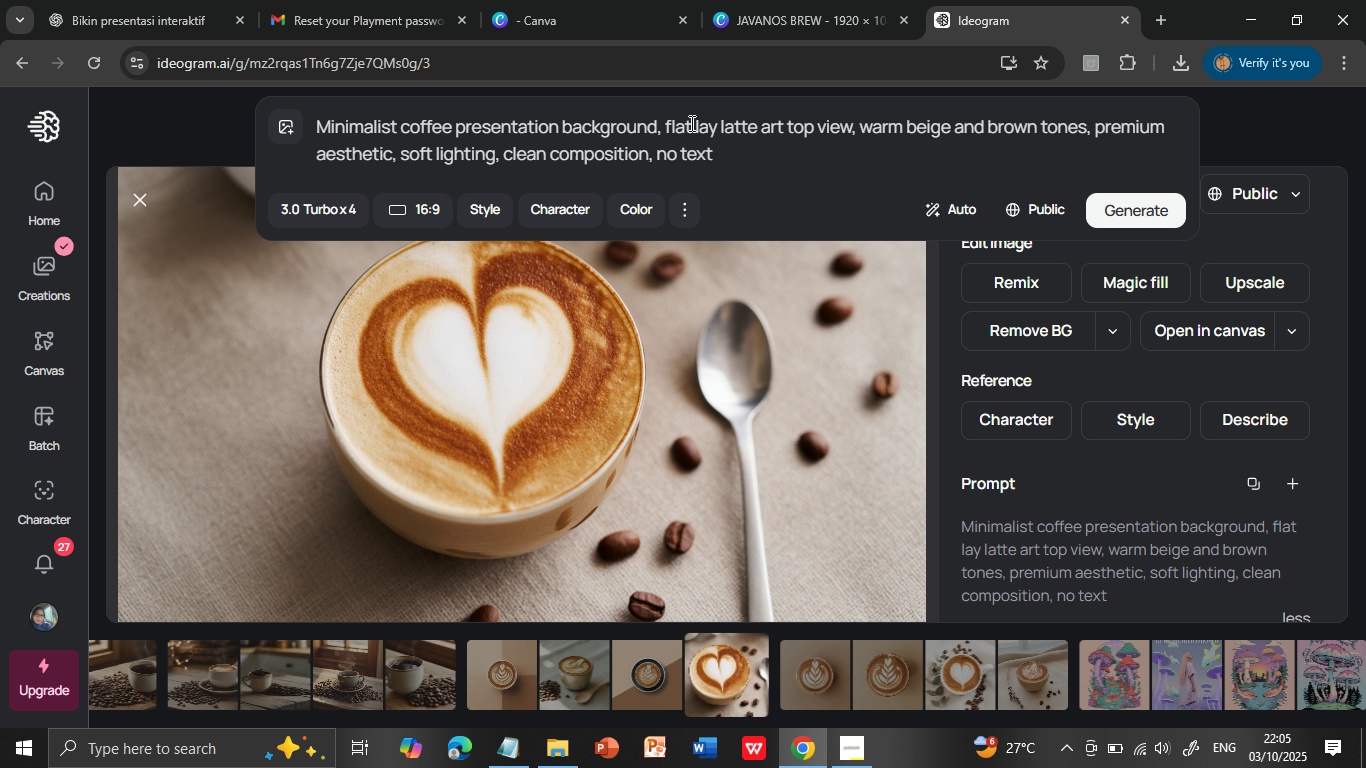 
left_click([693, 123])
 